 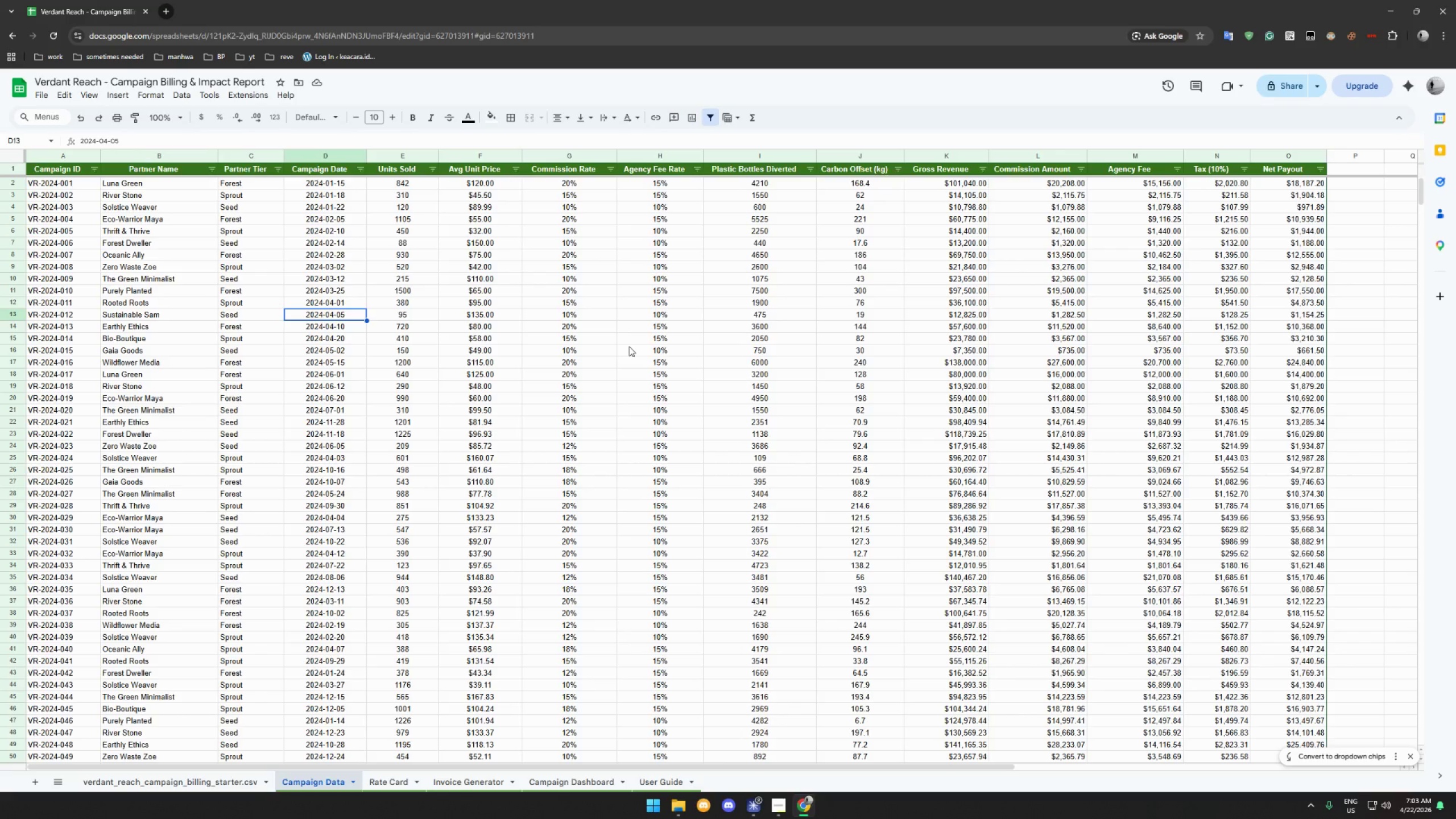 
scroll: coordinate [622, 342], scroll_direction: down, amount: 6.0
 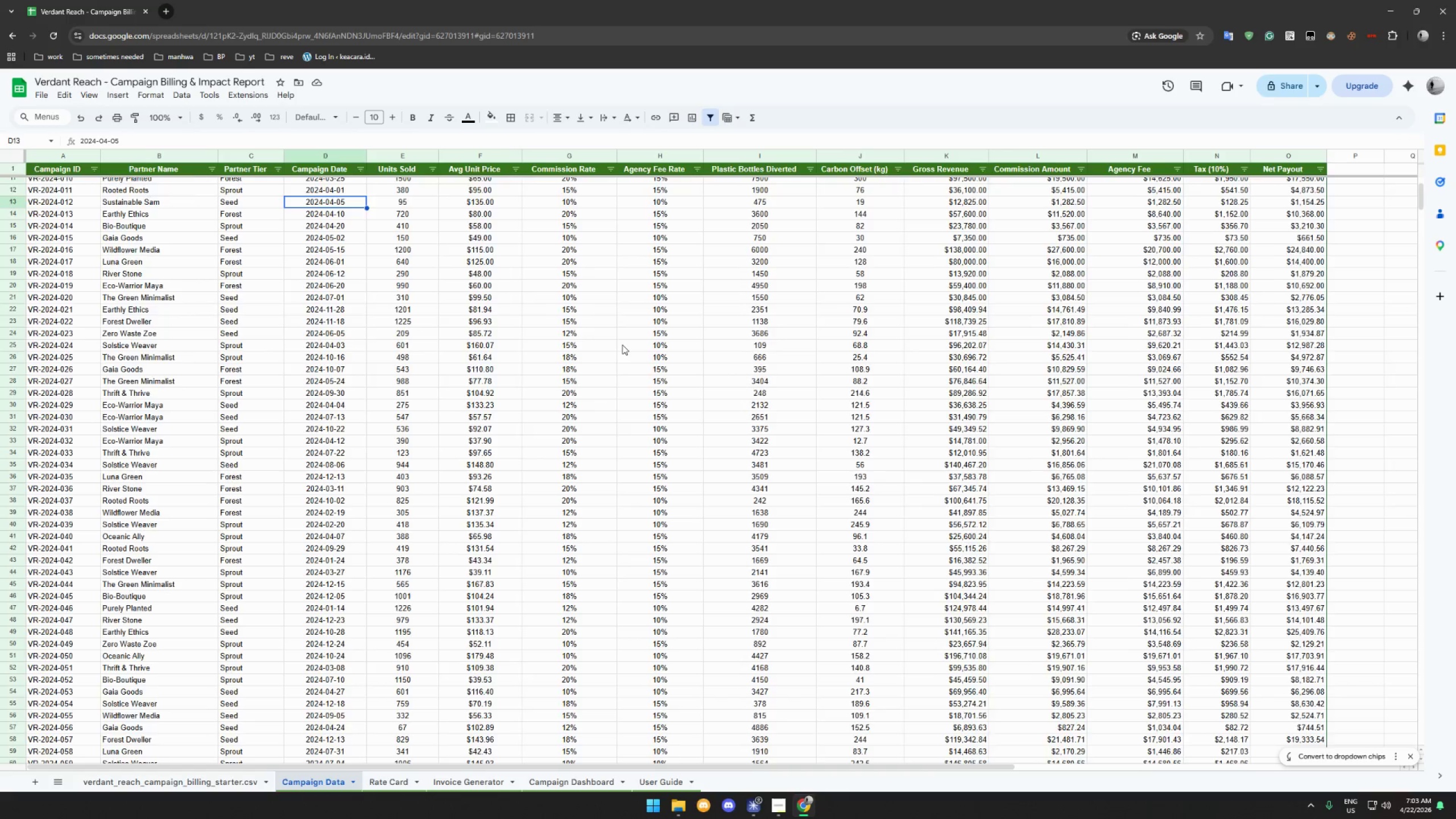 
scroll: coordinate [621, 337], scroll_direction: up, amount: 22.0
 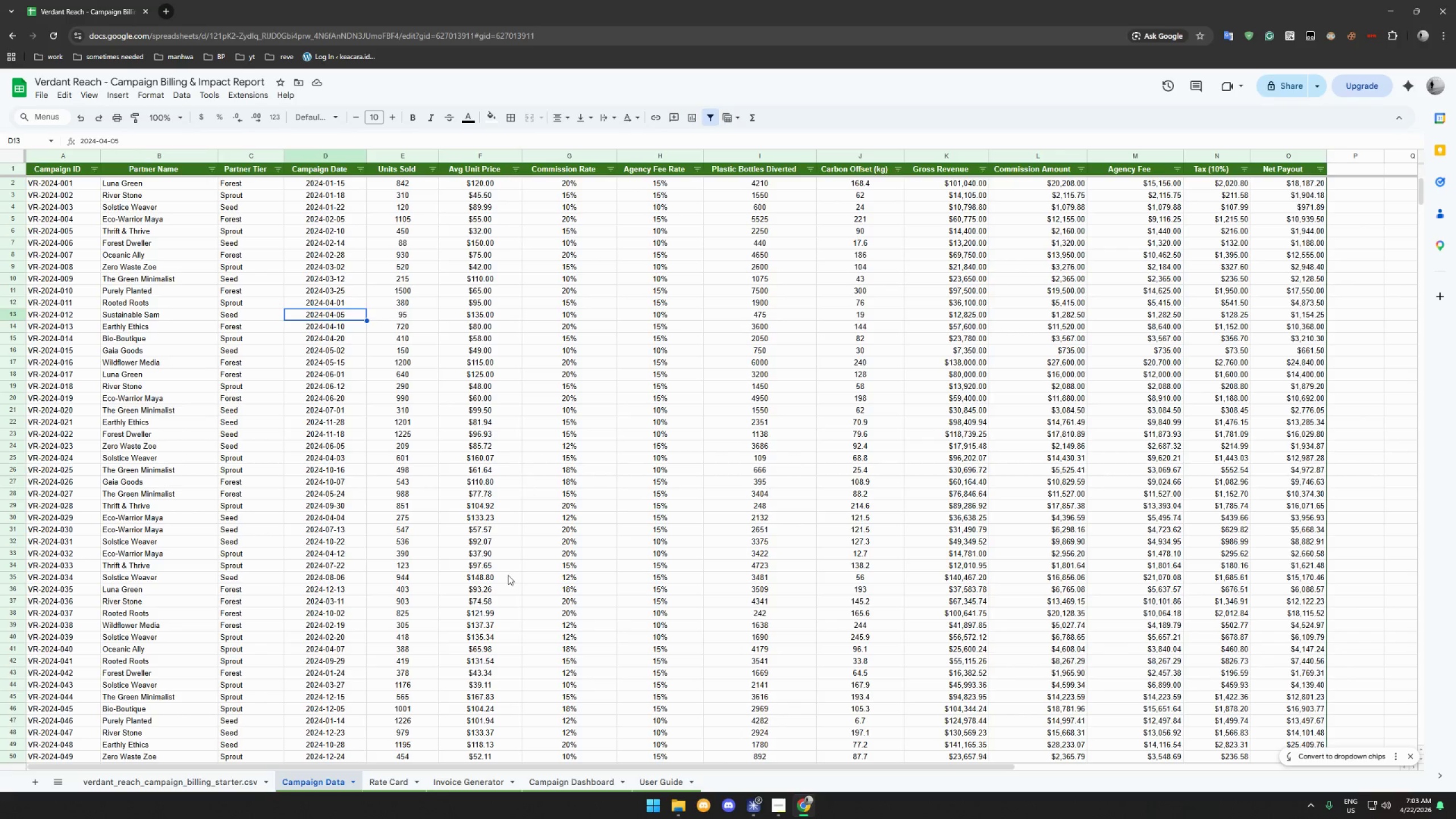 
left_click([472, 777])
 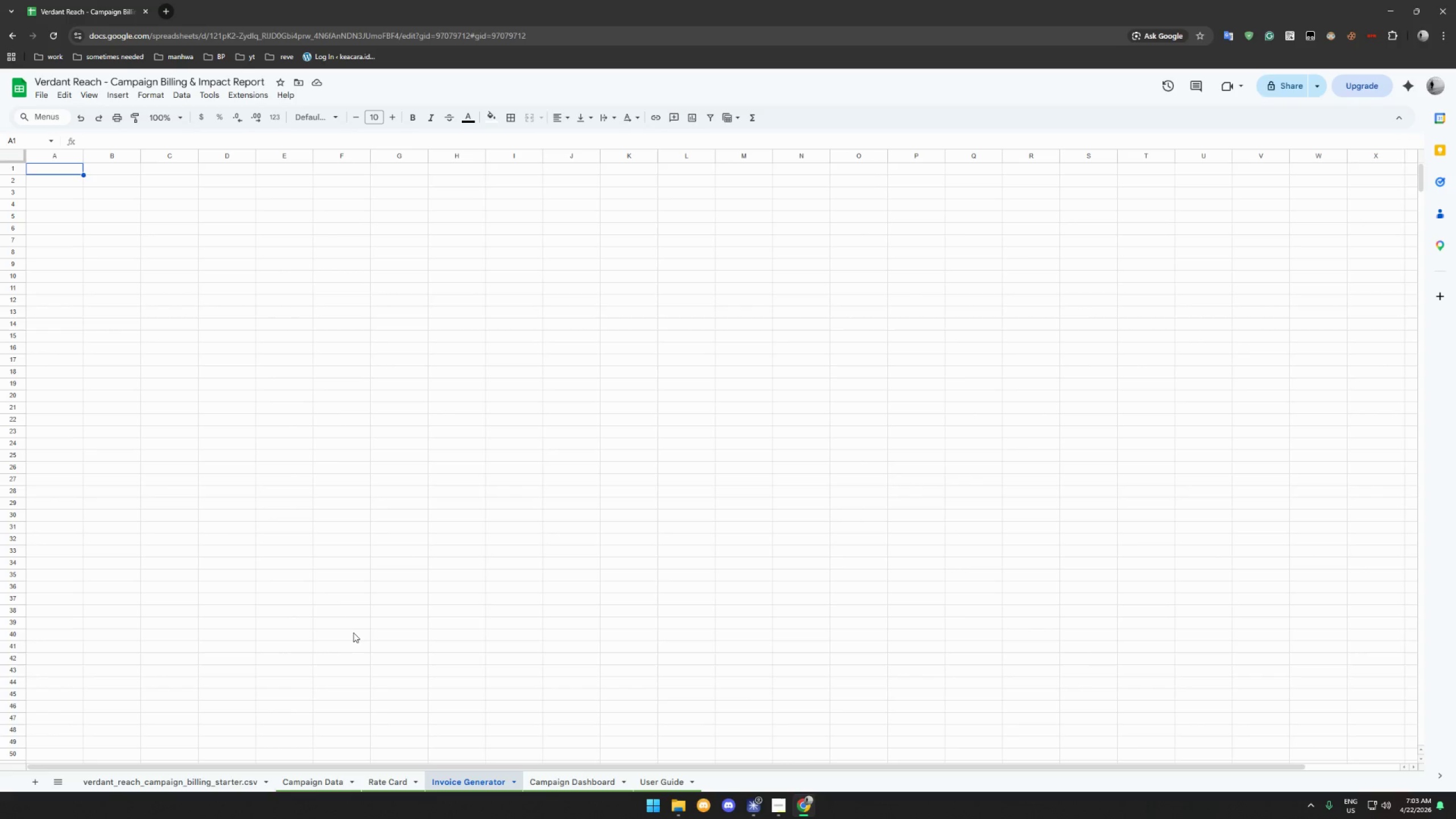 
wait(28.3)
 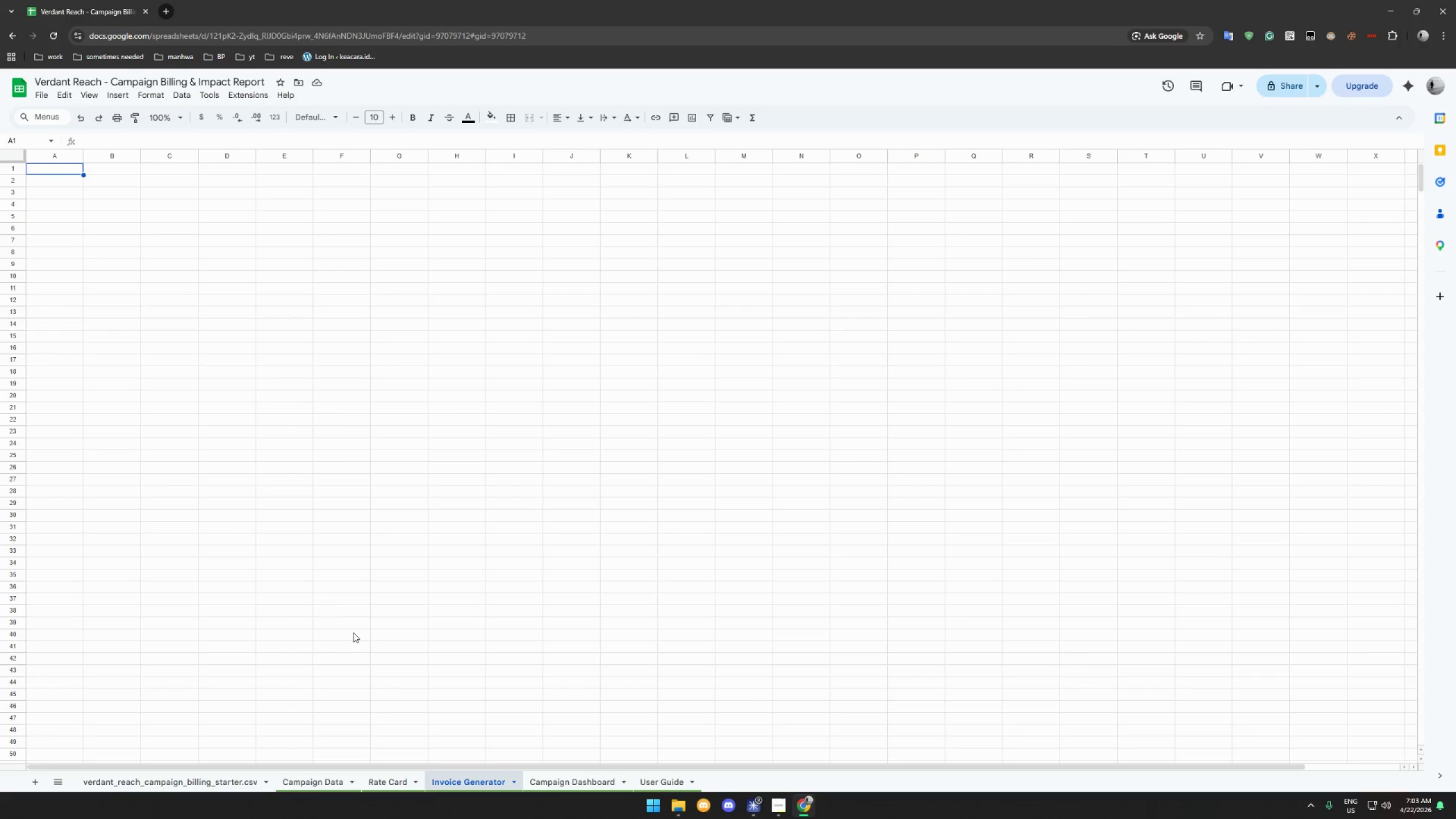 
left_click_drag(start_coordinate=[64, 171], to_coordinate=[151, 171])
 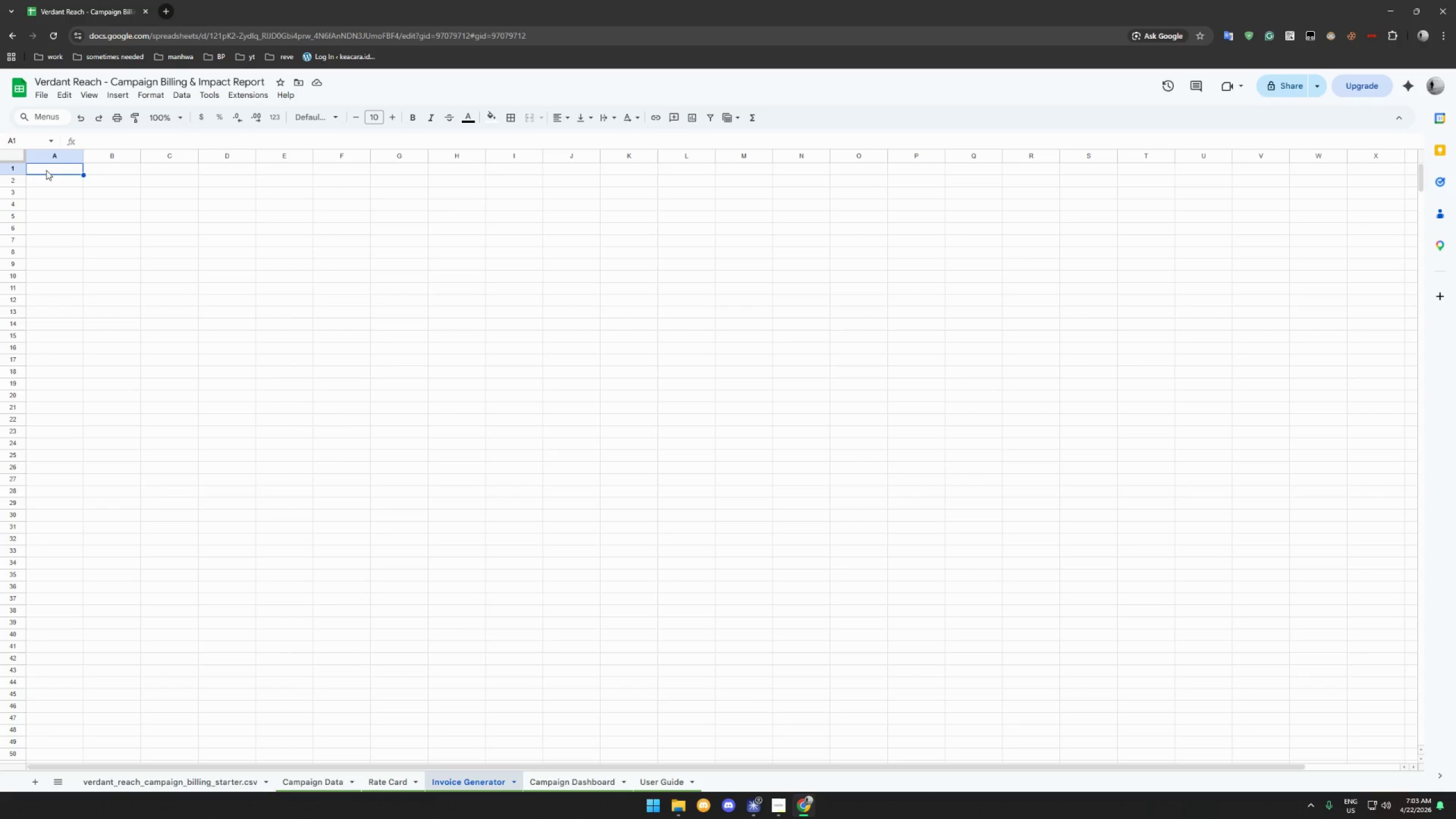 
wait(6.22)
 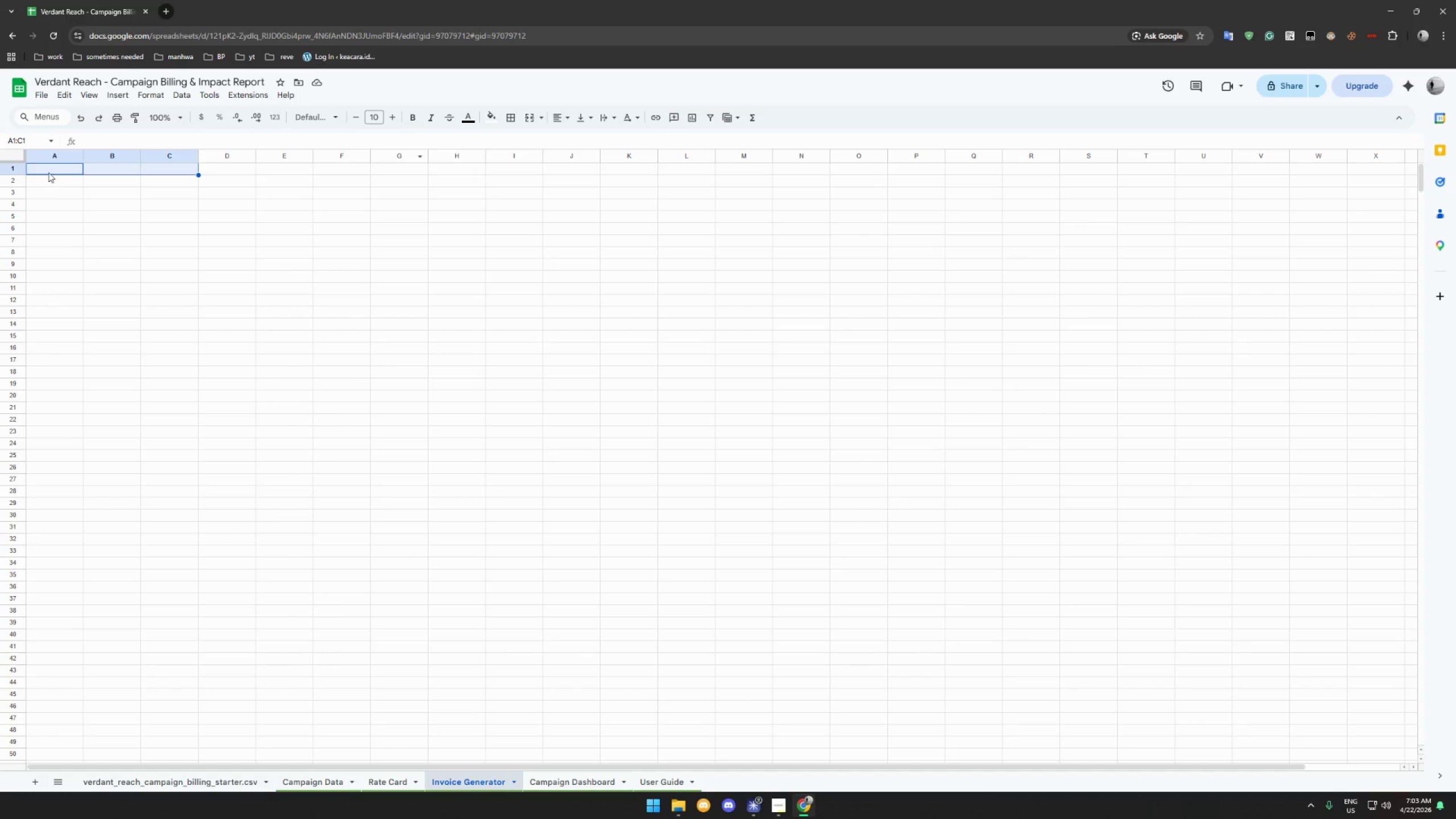 
left_click_drag(start_coordinate=[14, 176], to_coordinate=[14, 198])
 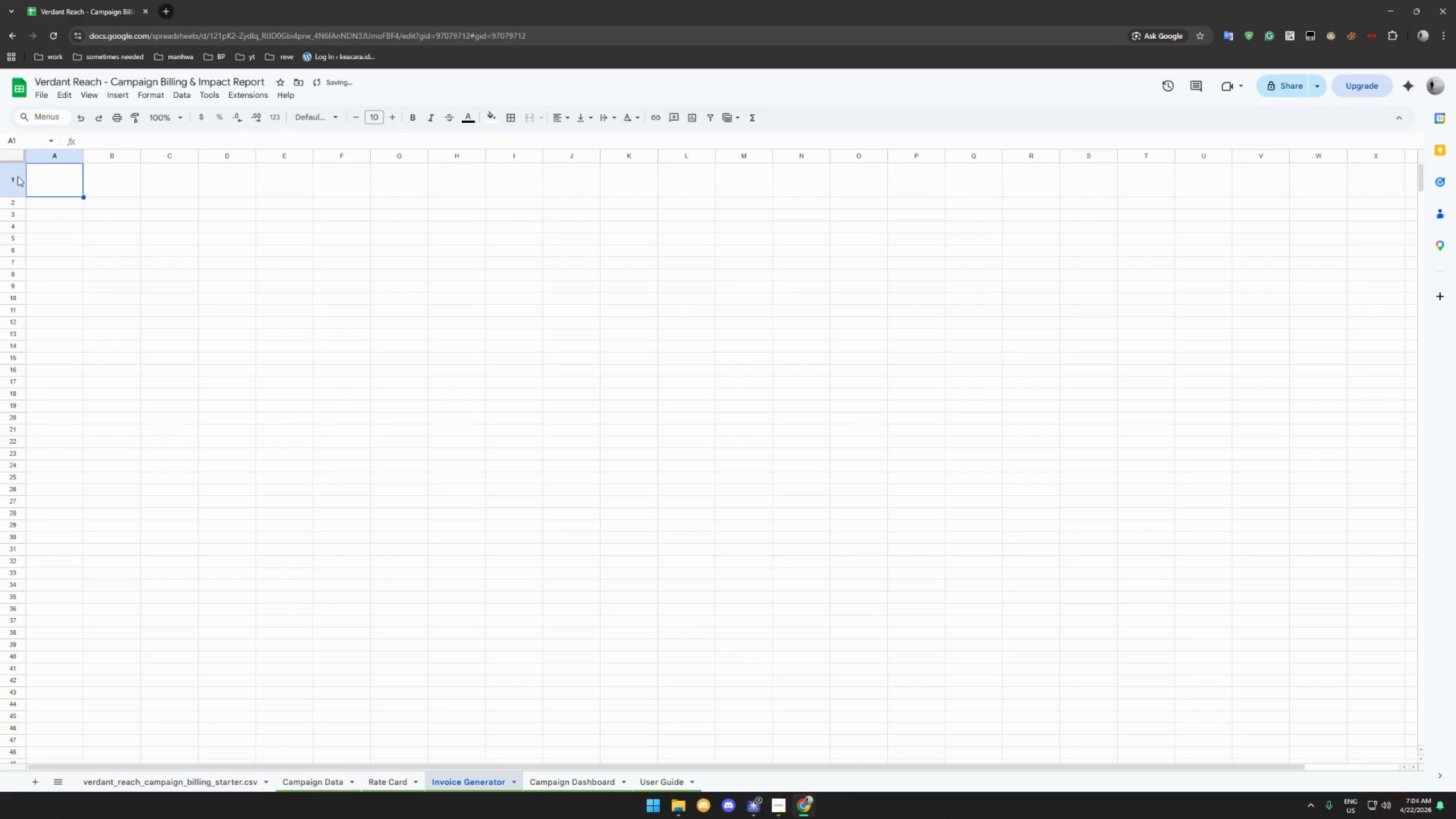 
left_click_drag(start_coordinate=[16, 177], to_coordinate=[169, 180])
 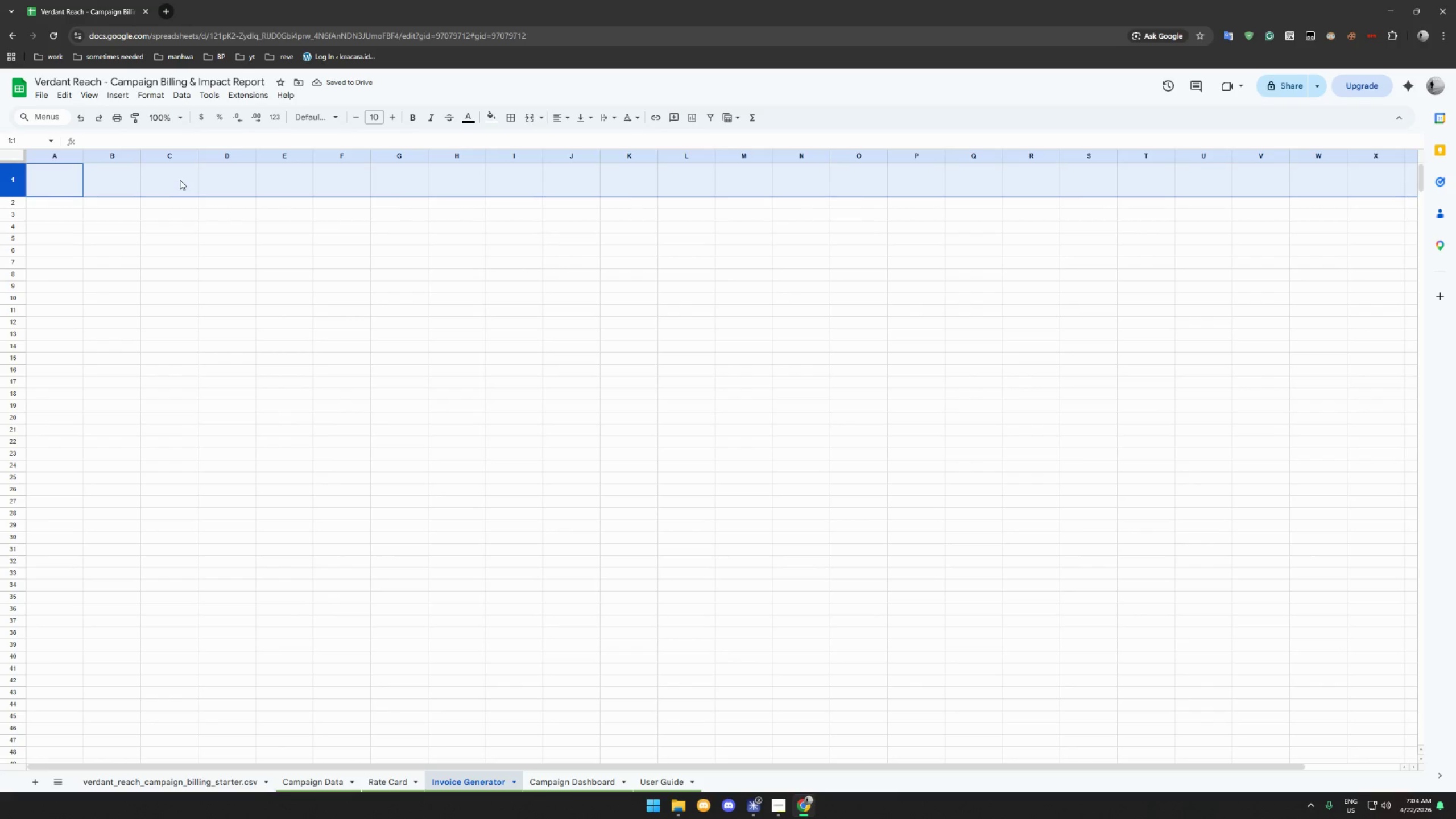 
left_click([180, 180])
 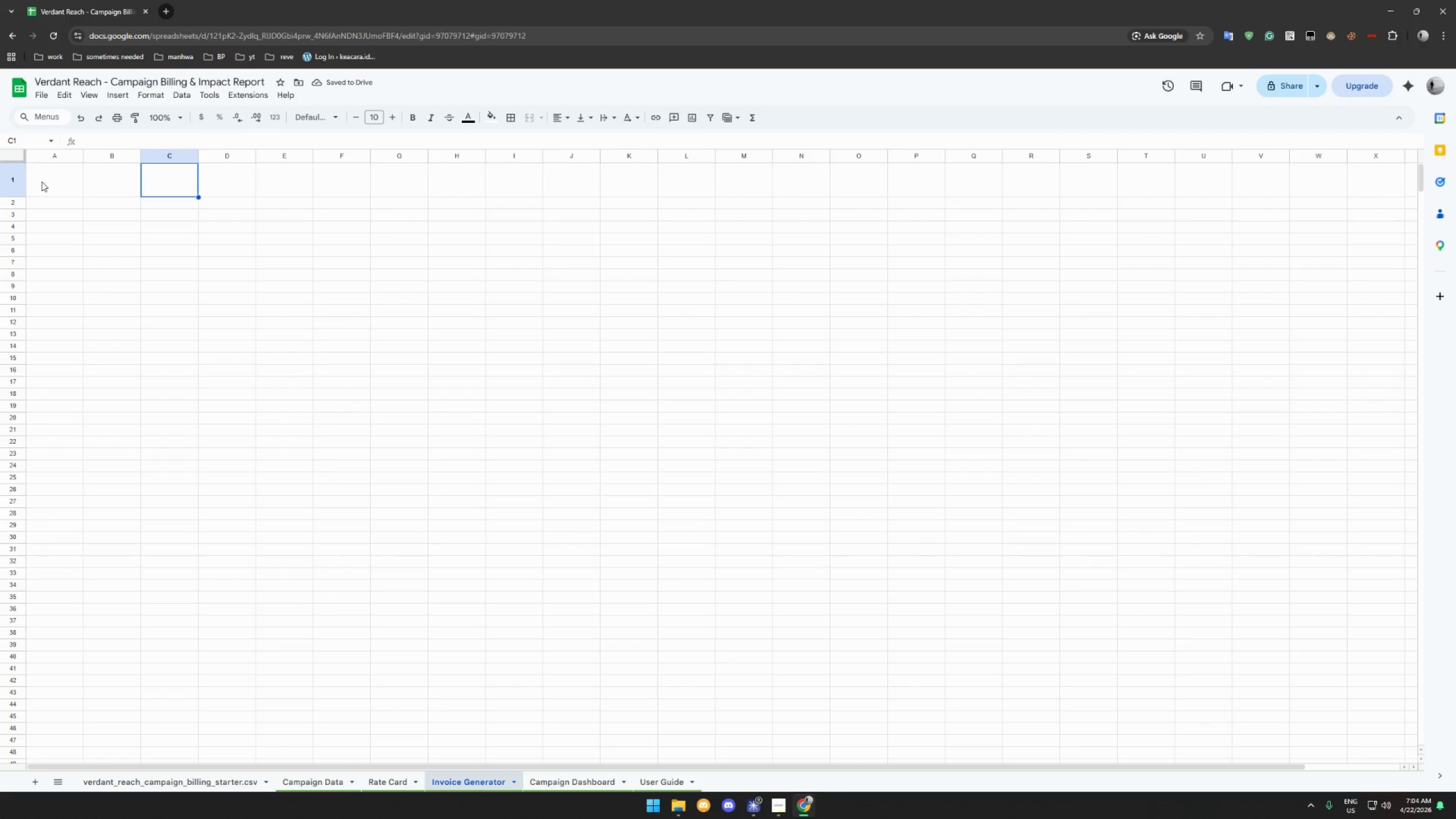 
left_click_drag(start_coordinate=[67, 183], to_coordinate=[154, 186])
 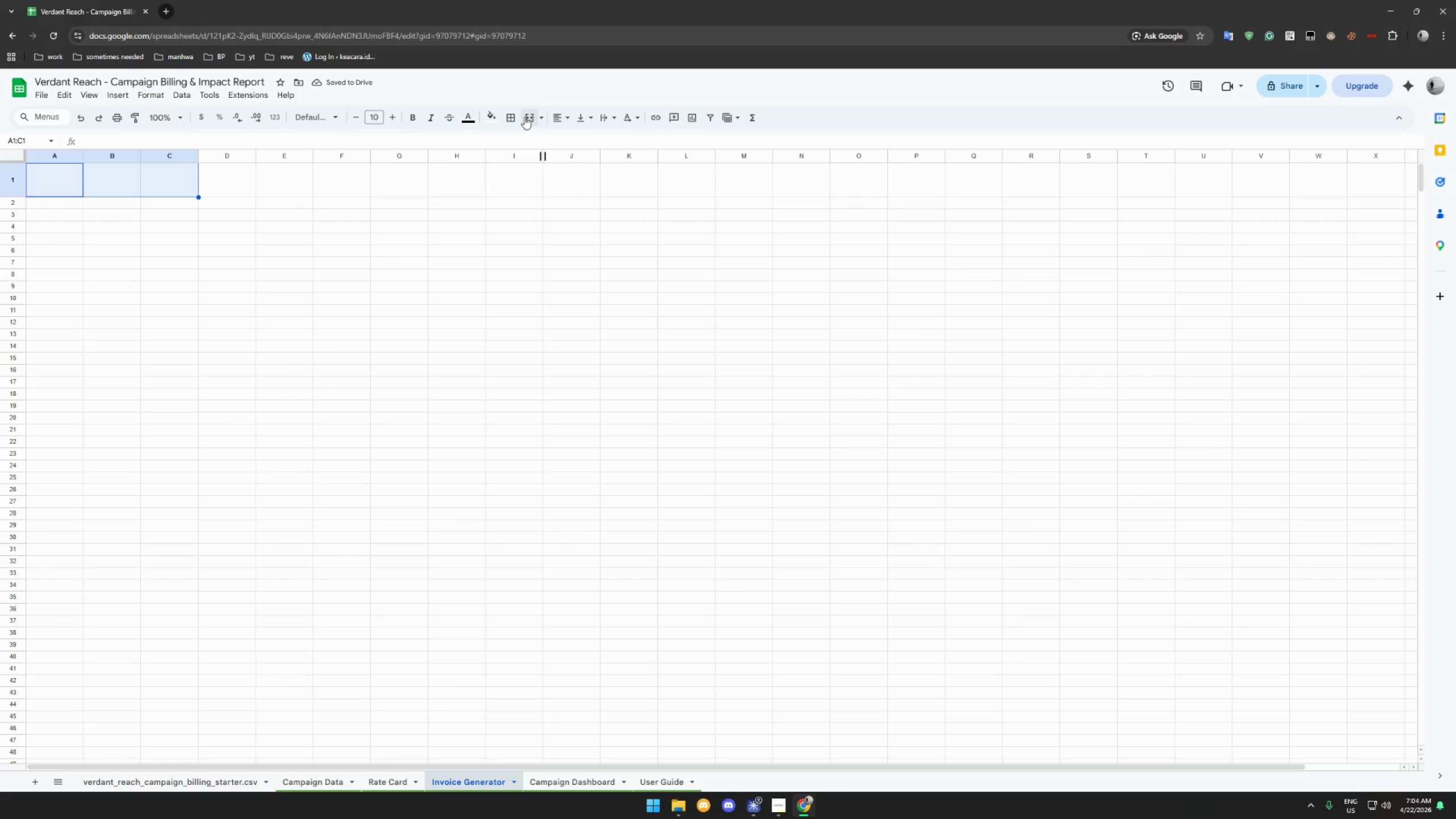 
left_click([527, 117])
 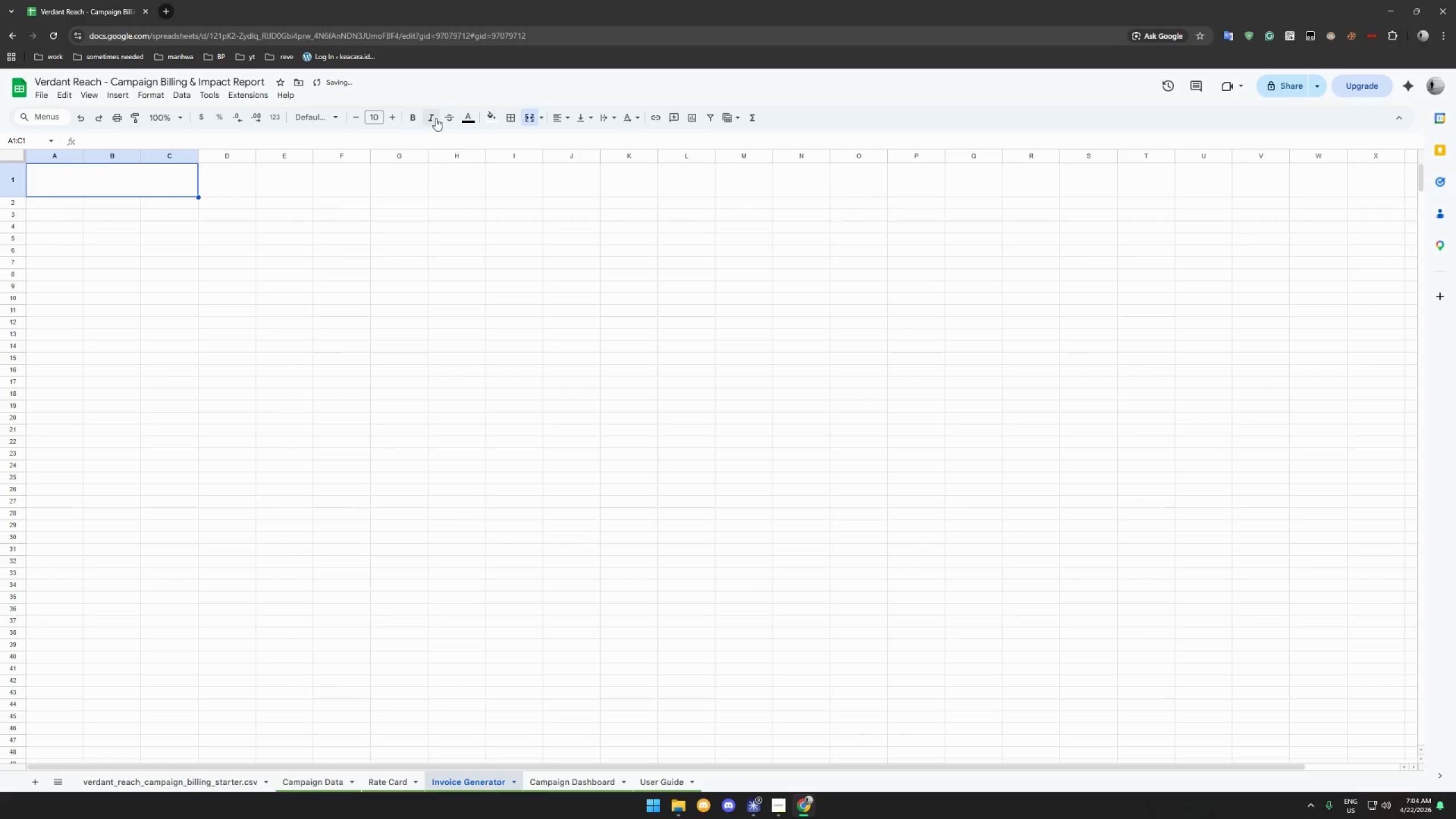 
left_click([415, 119])
 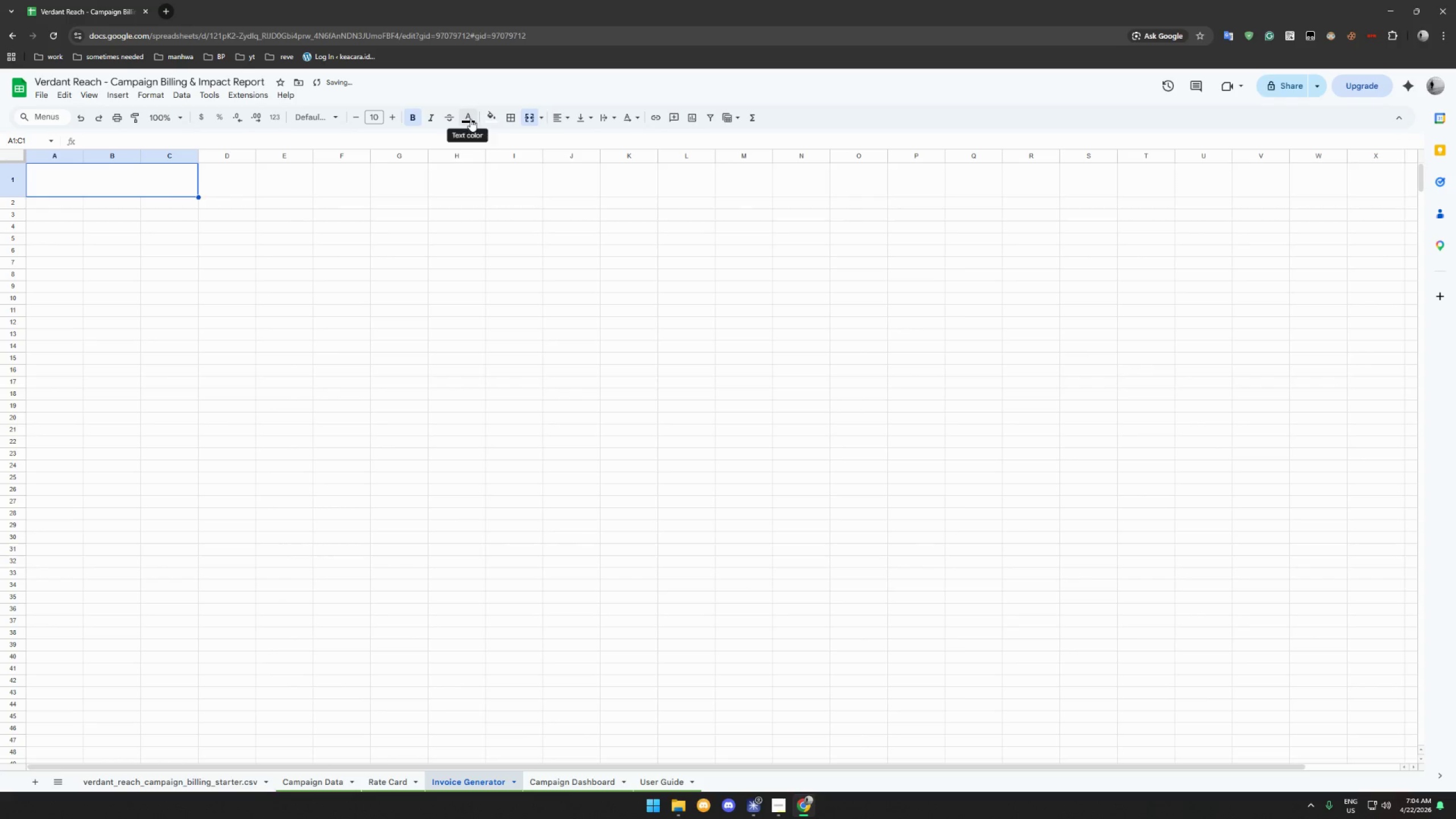 
left_click([470, 119])
 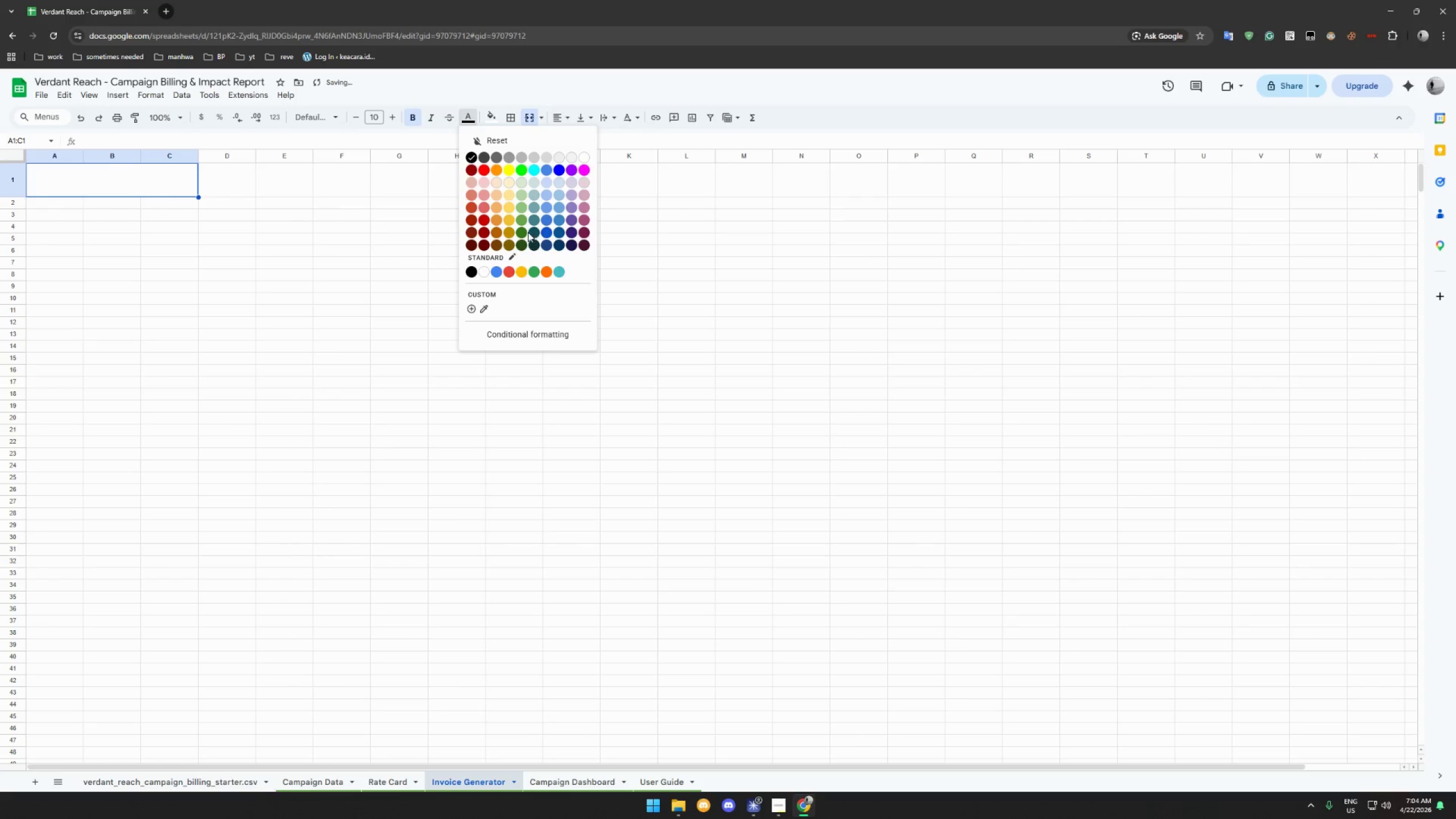 
left_click([523, 229])
 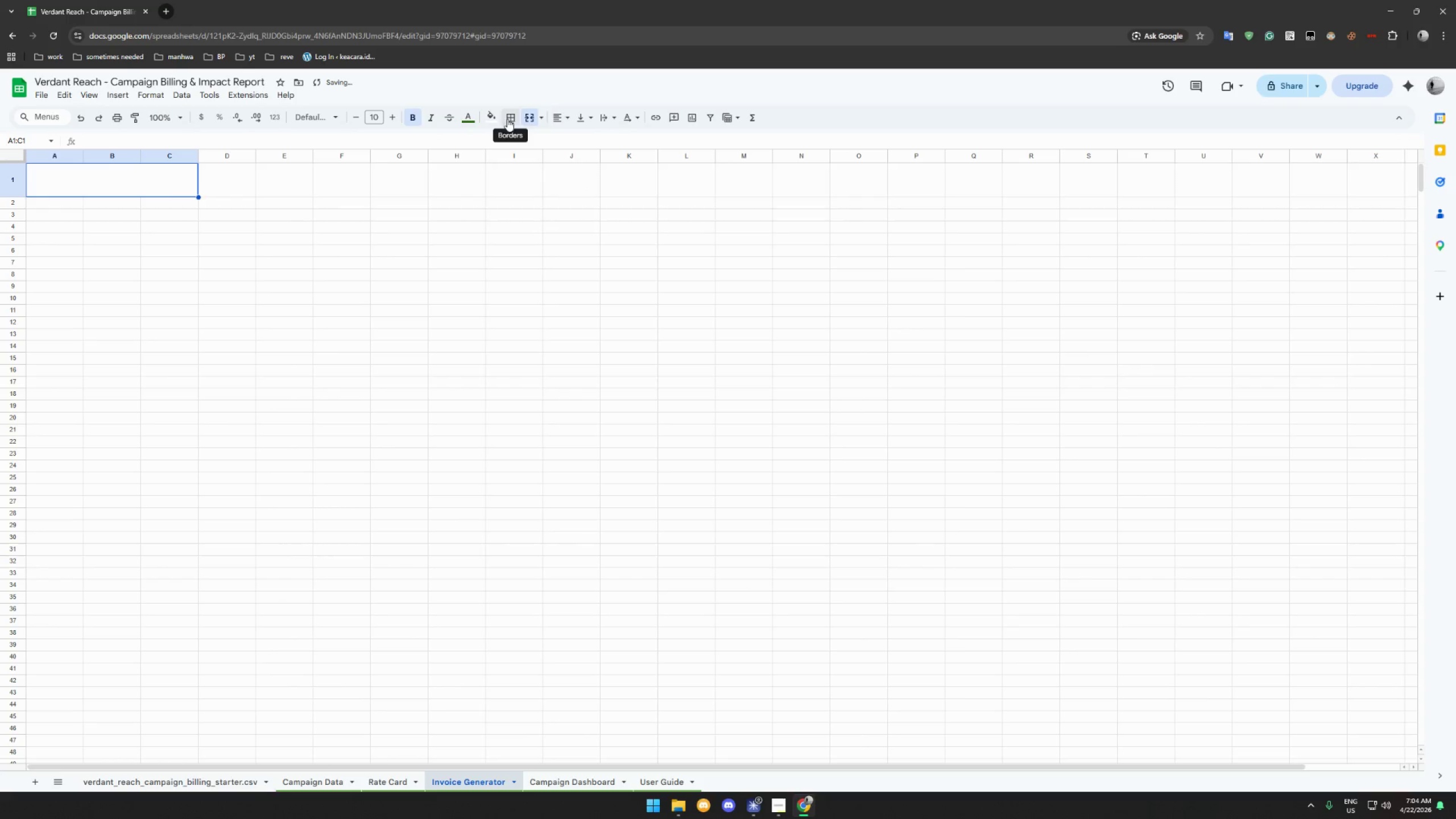 
left_click([556, 121])
 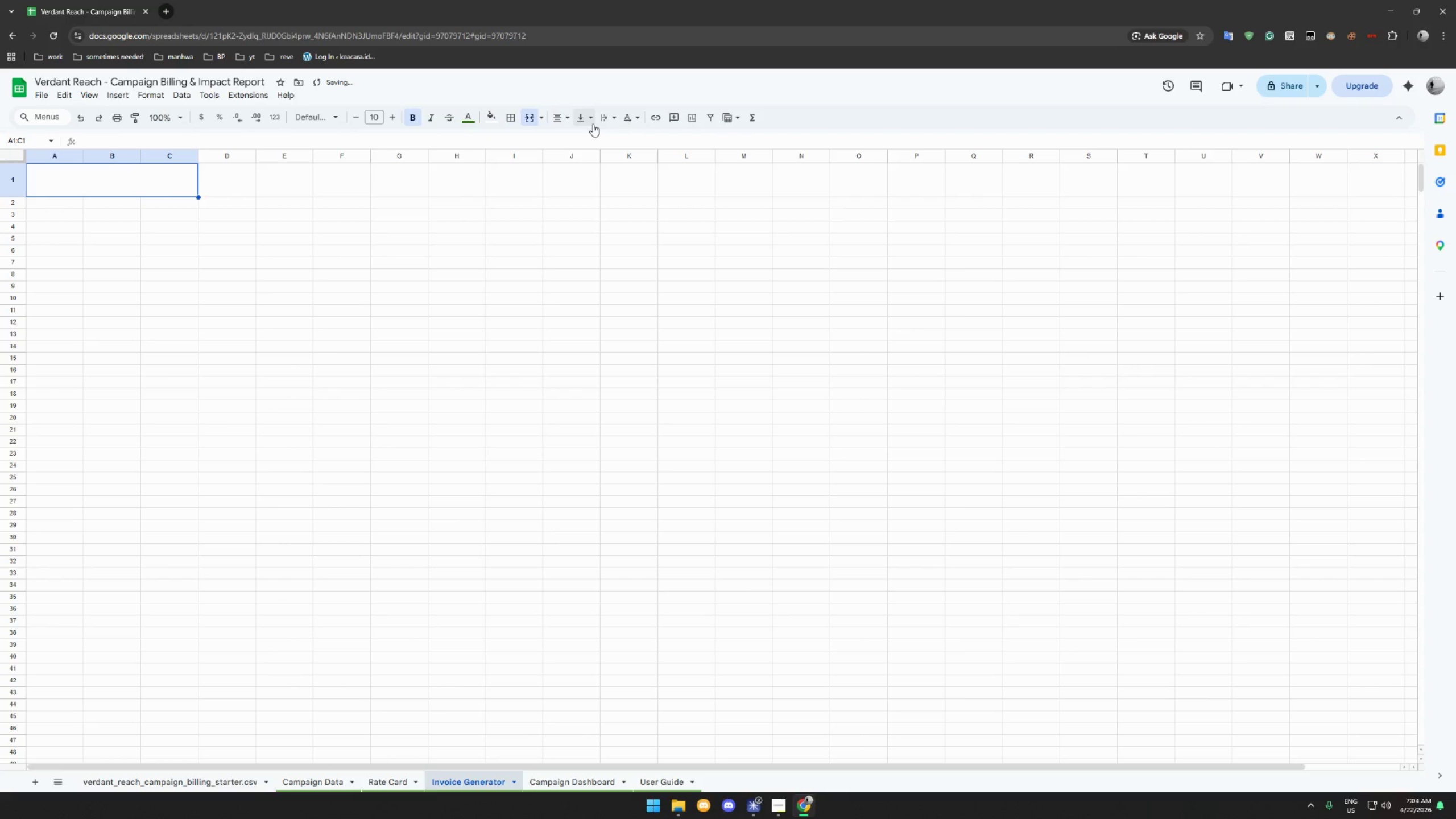 
left_click([603, 119])
 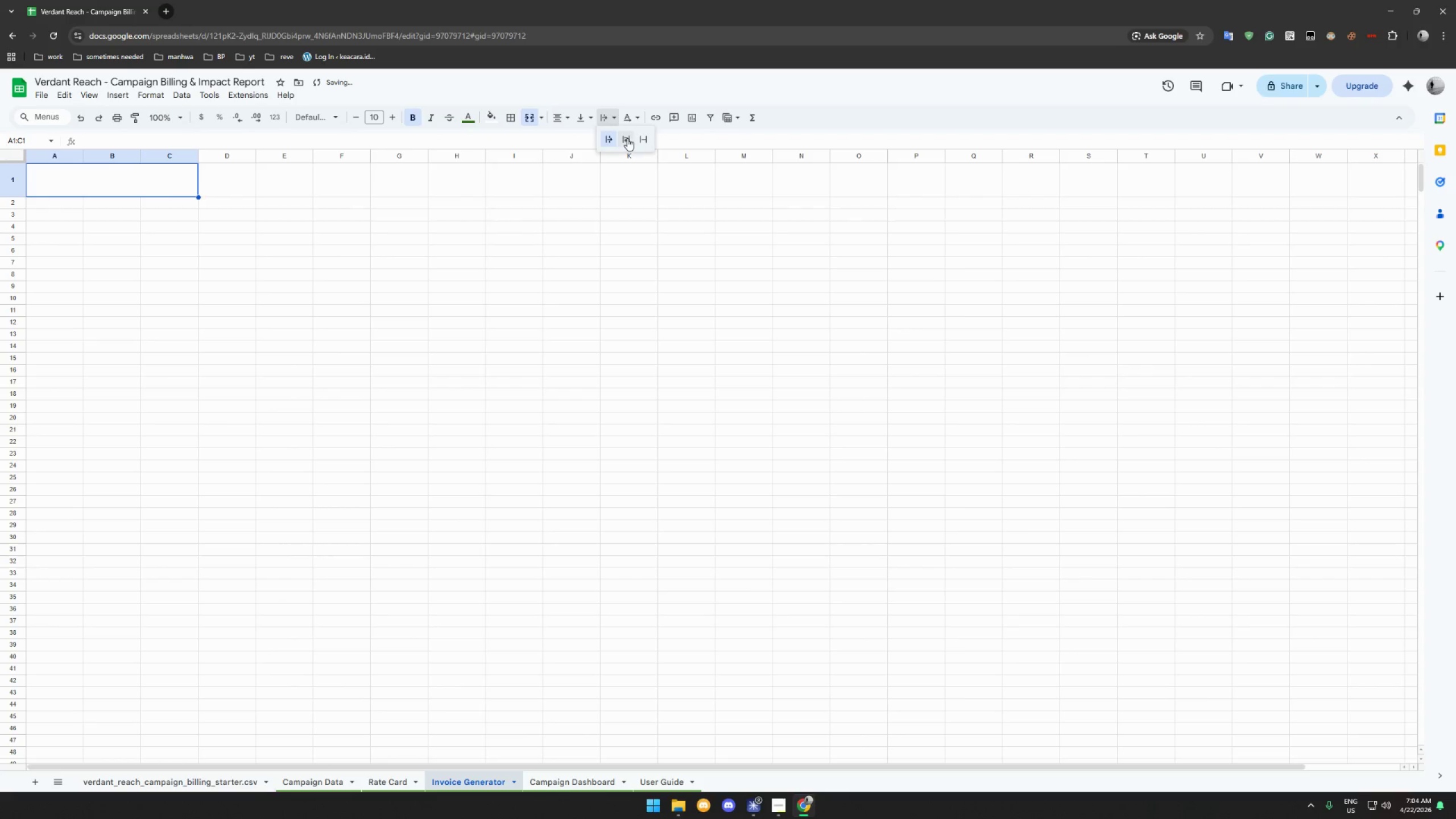 
left_click([627, 138])
 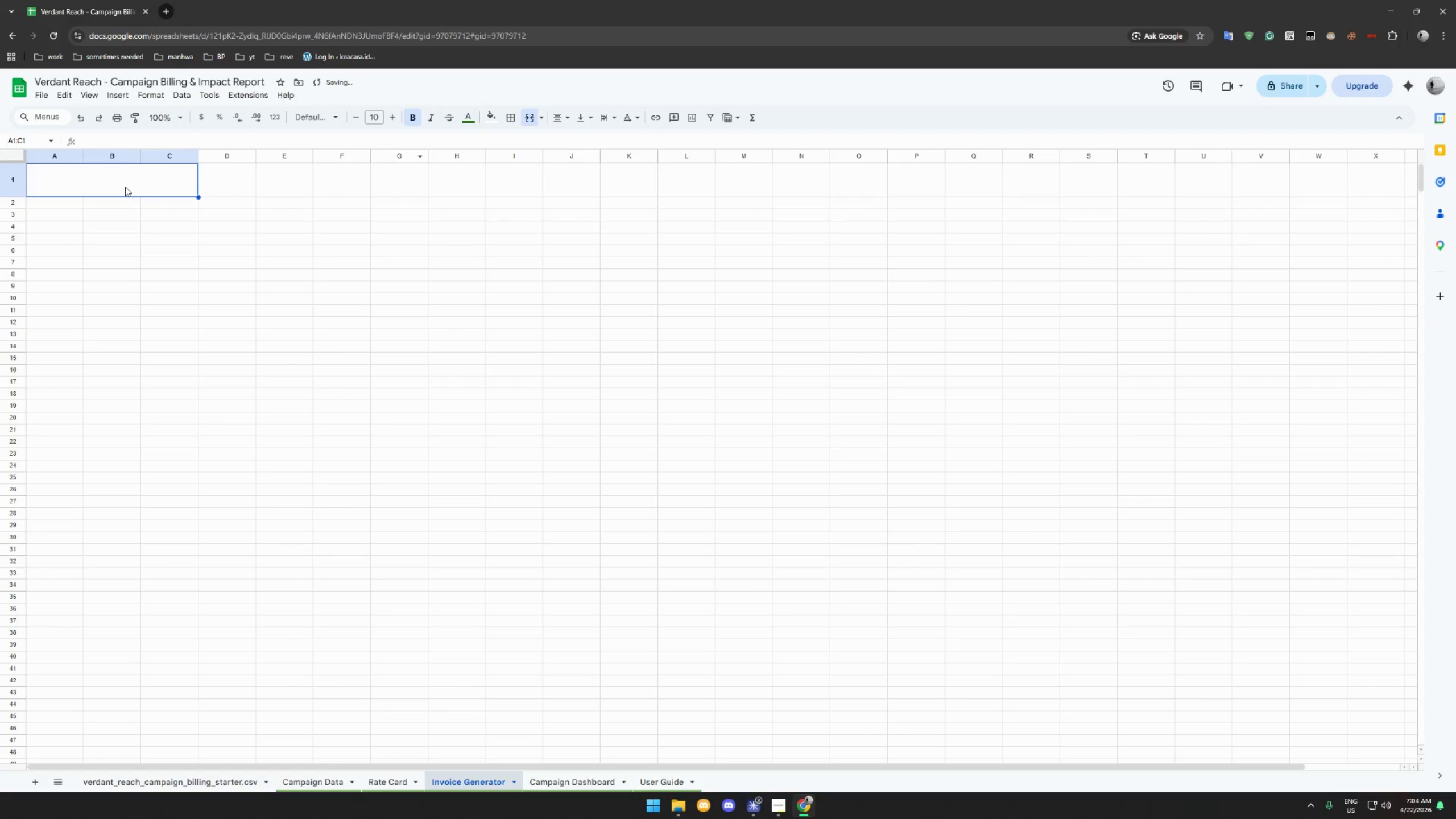 
left_click([125, 187])
 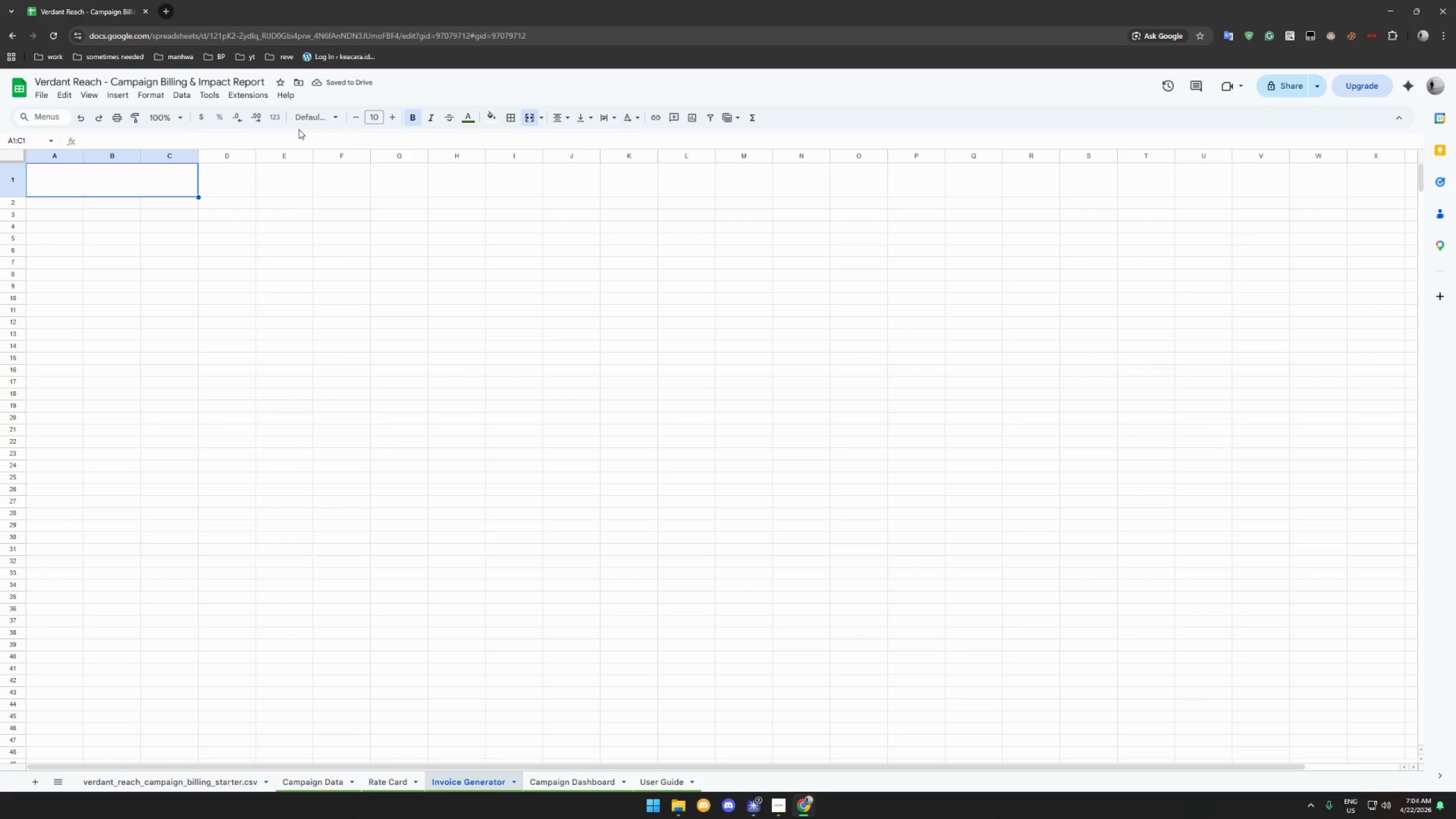 
type(VERDANT REACH)
 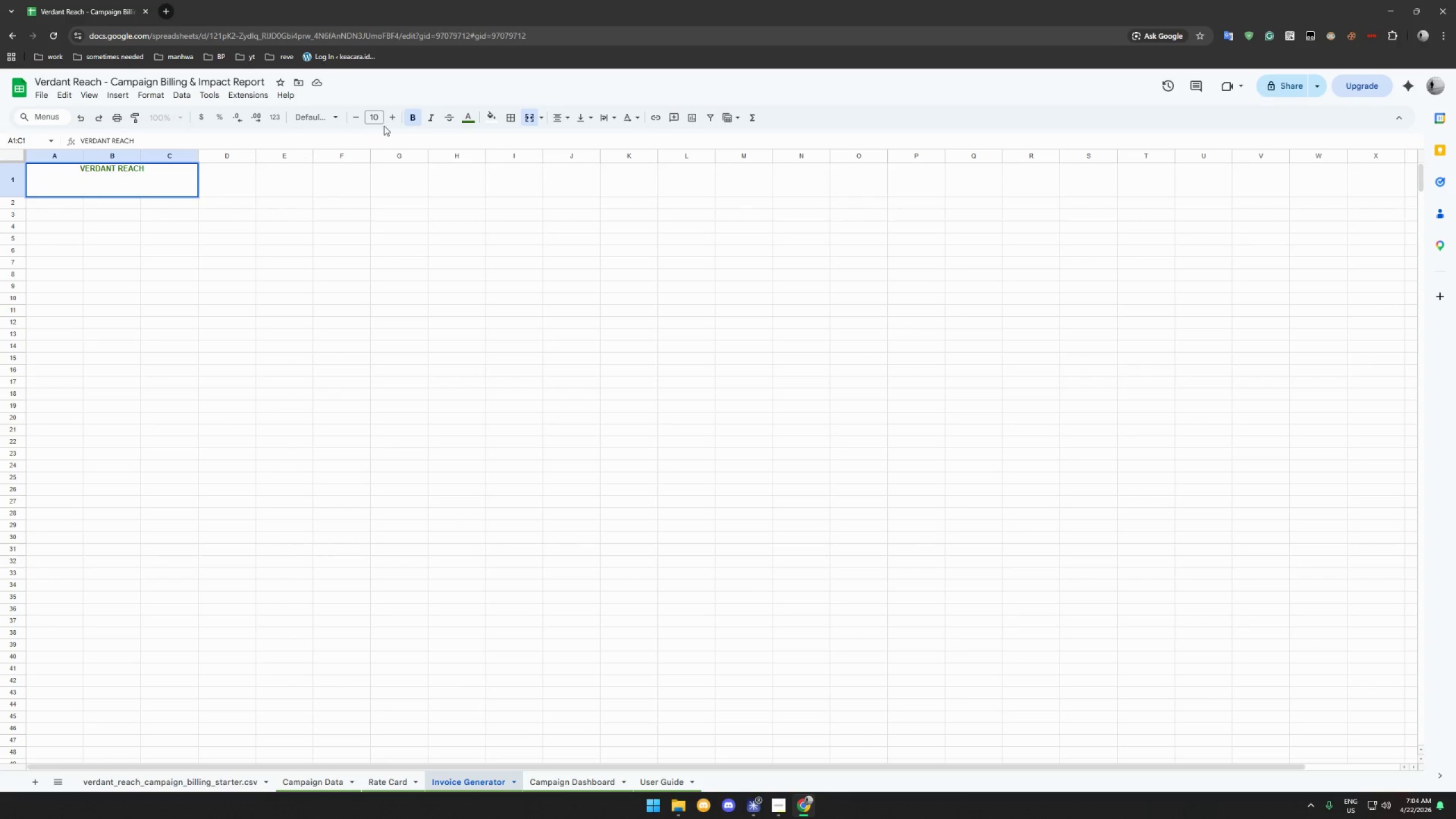 
double_click([391, 118])
 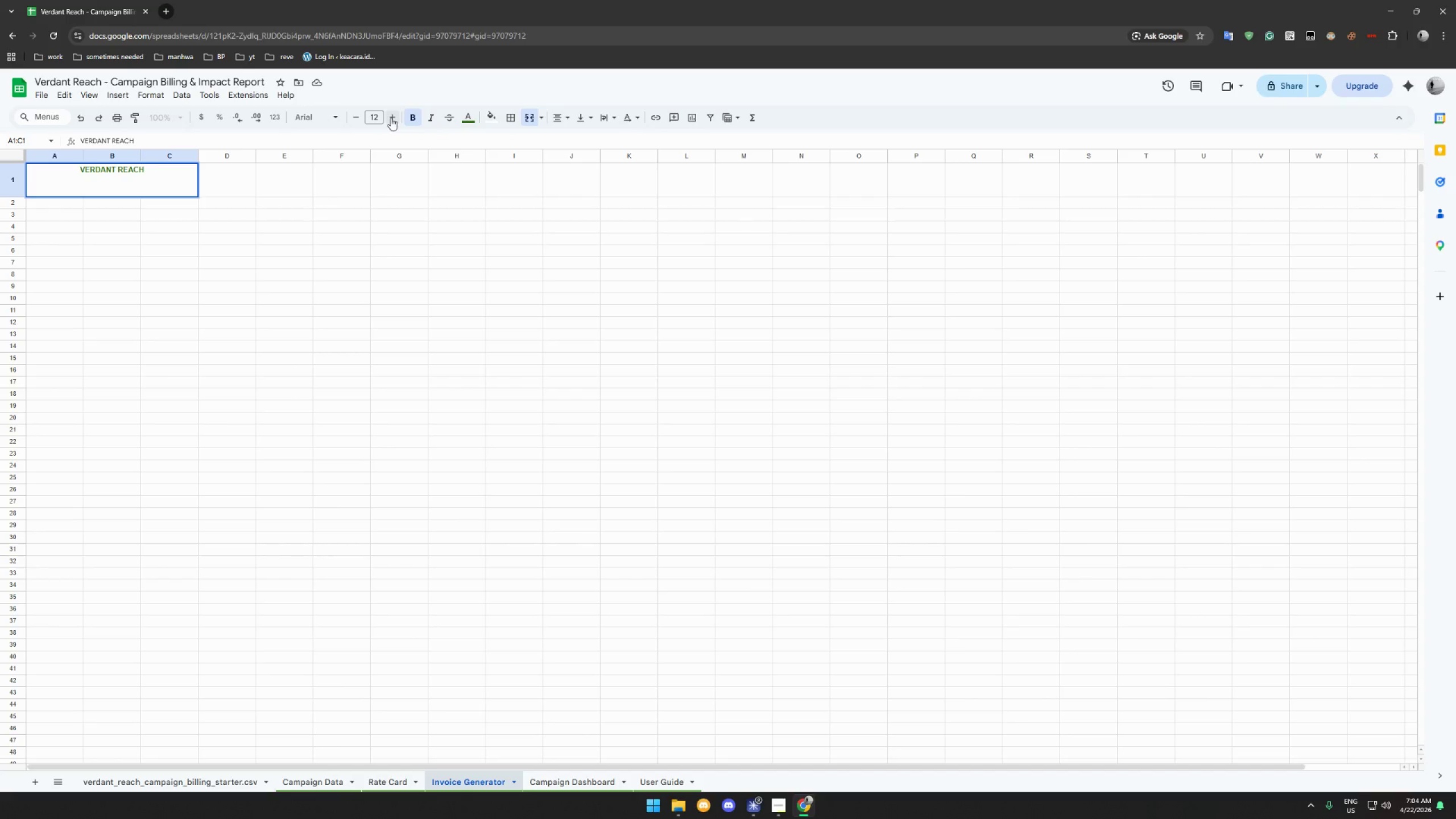 
left_click([391, 118])
 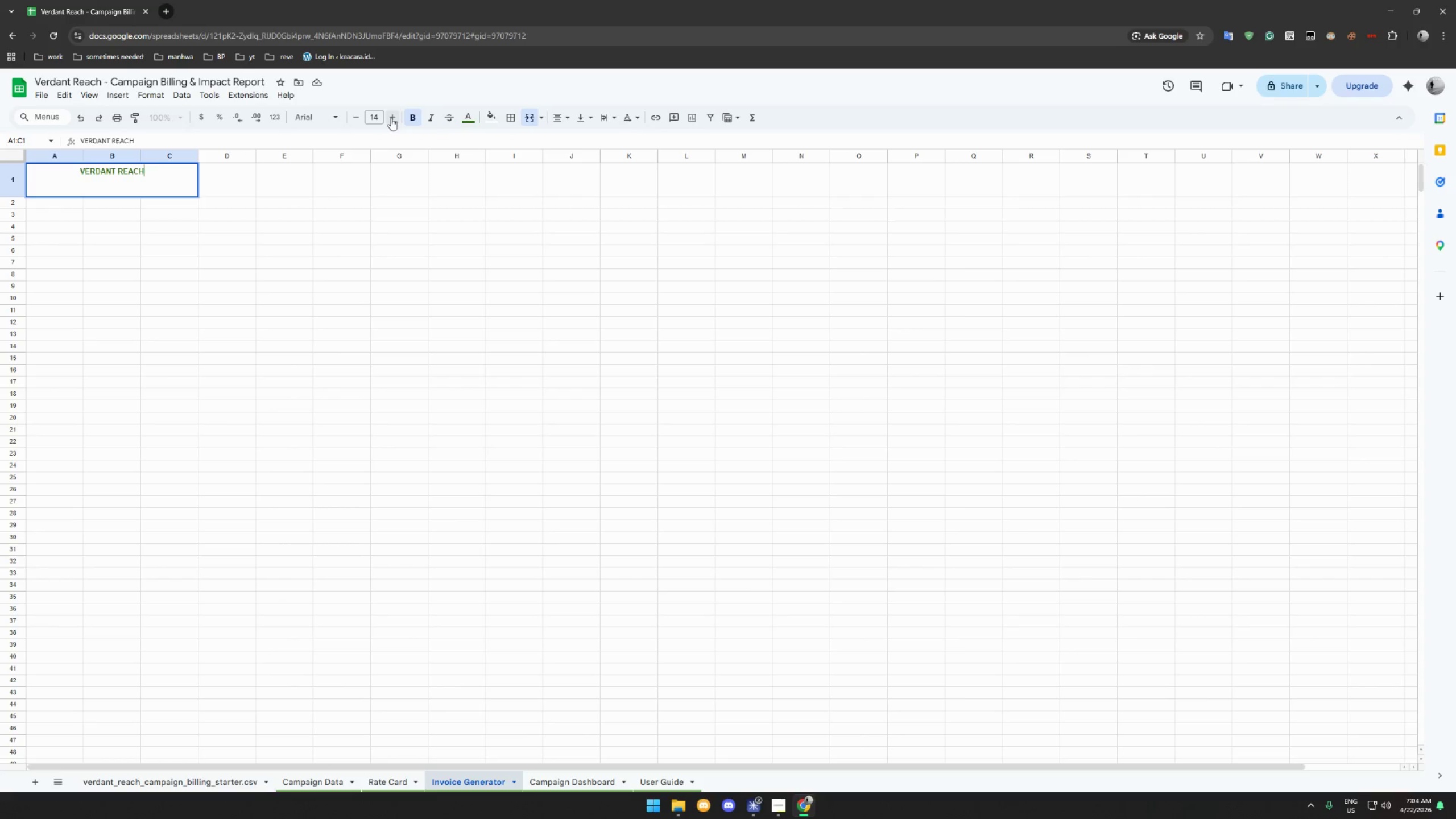 
double_click([391, 118])
 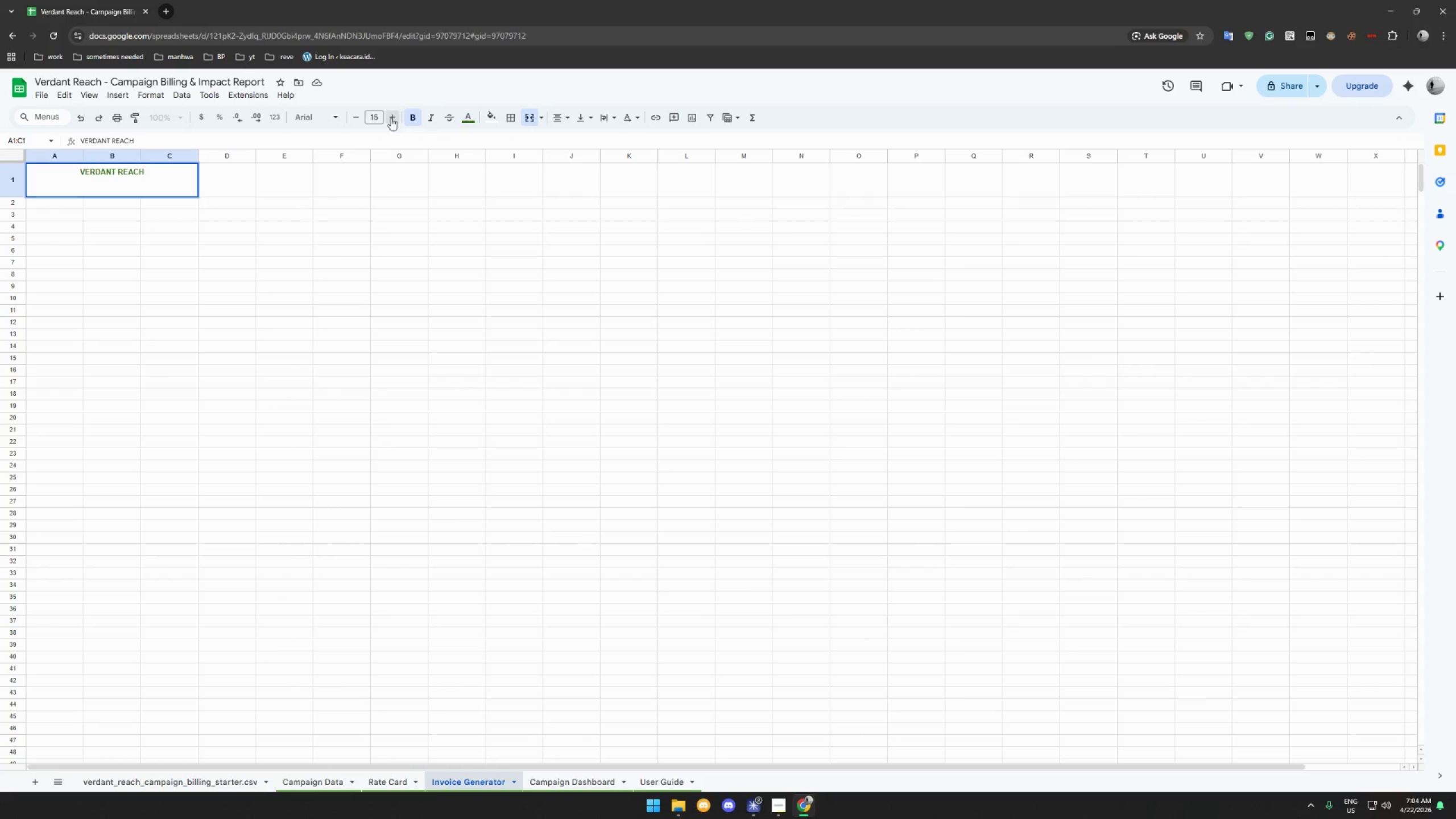 
triple_click([391, 118])
 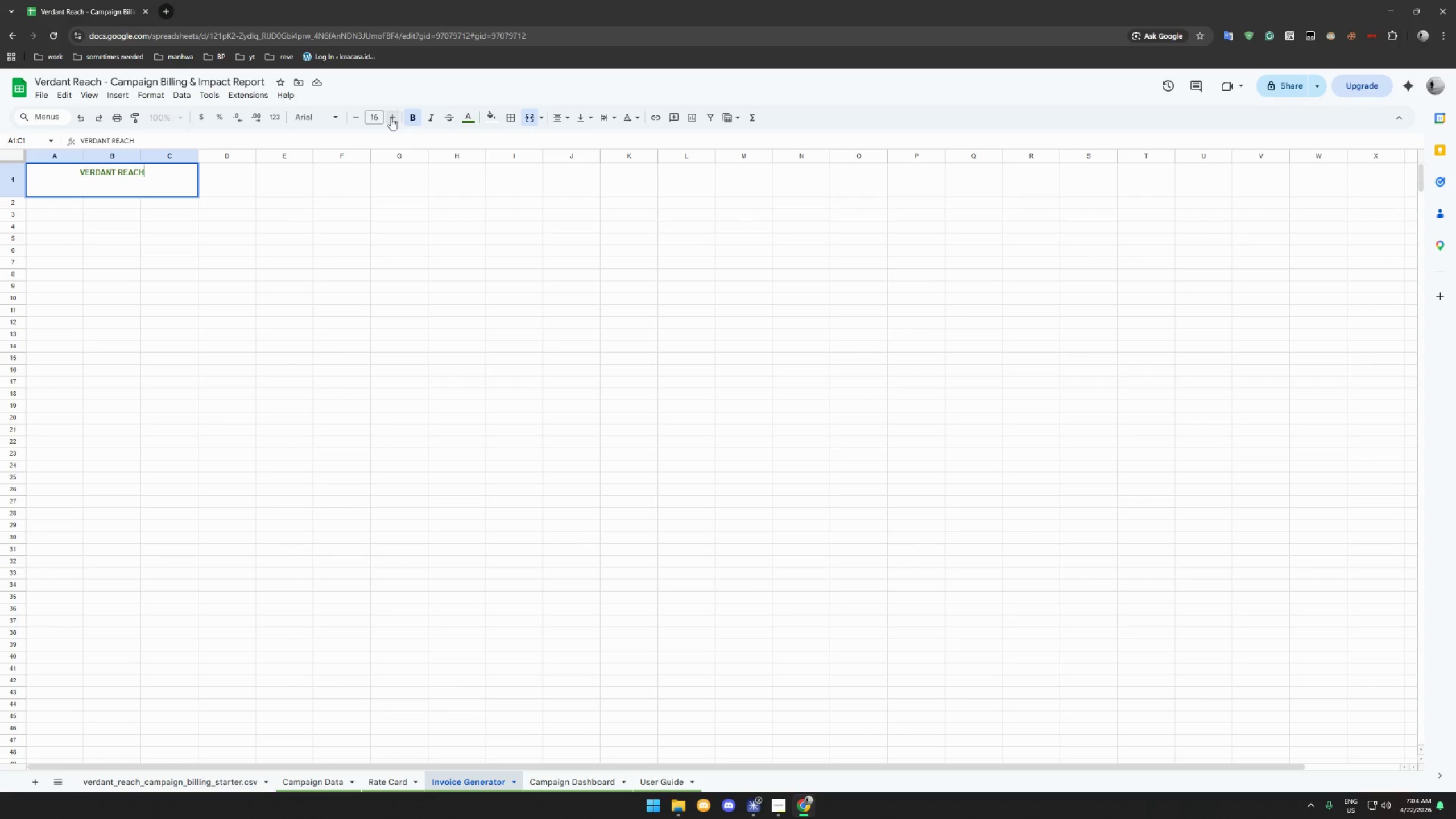 
triple_click([391, 118])
 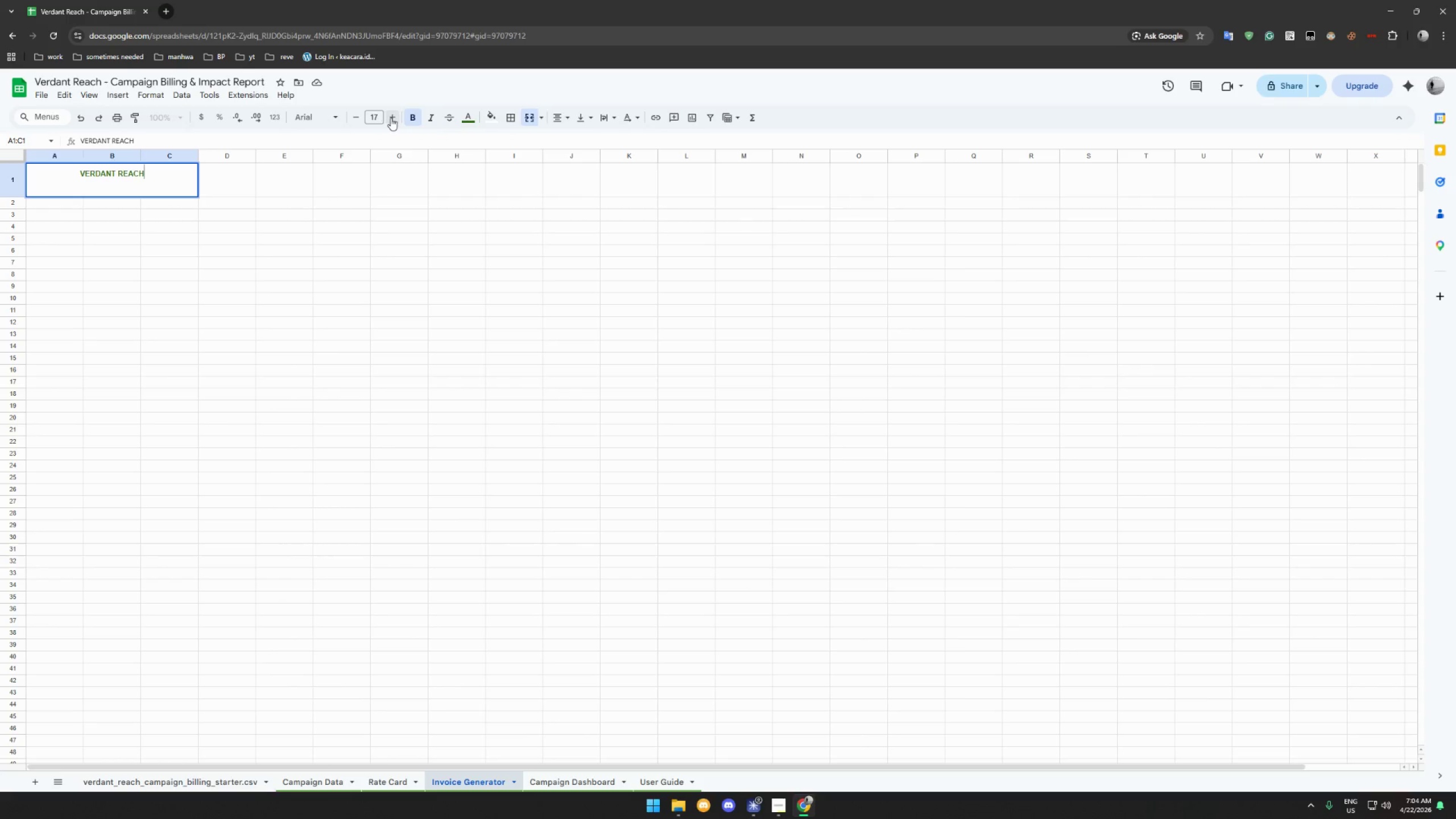 
triple_click([391, 118])
 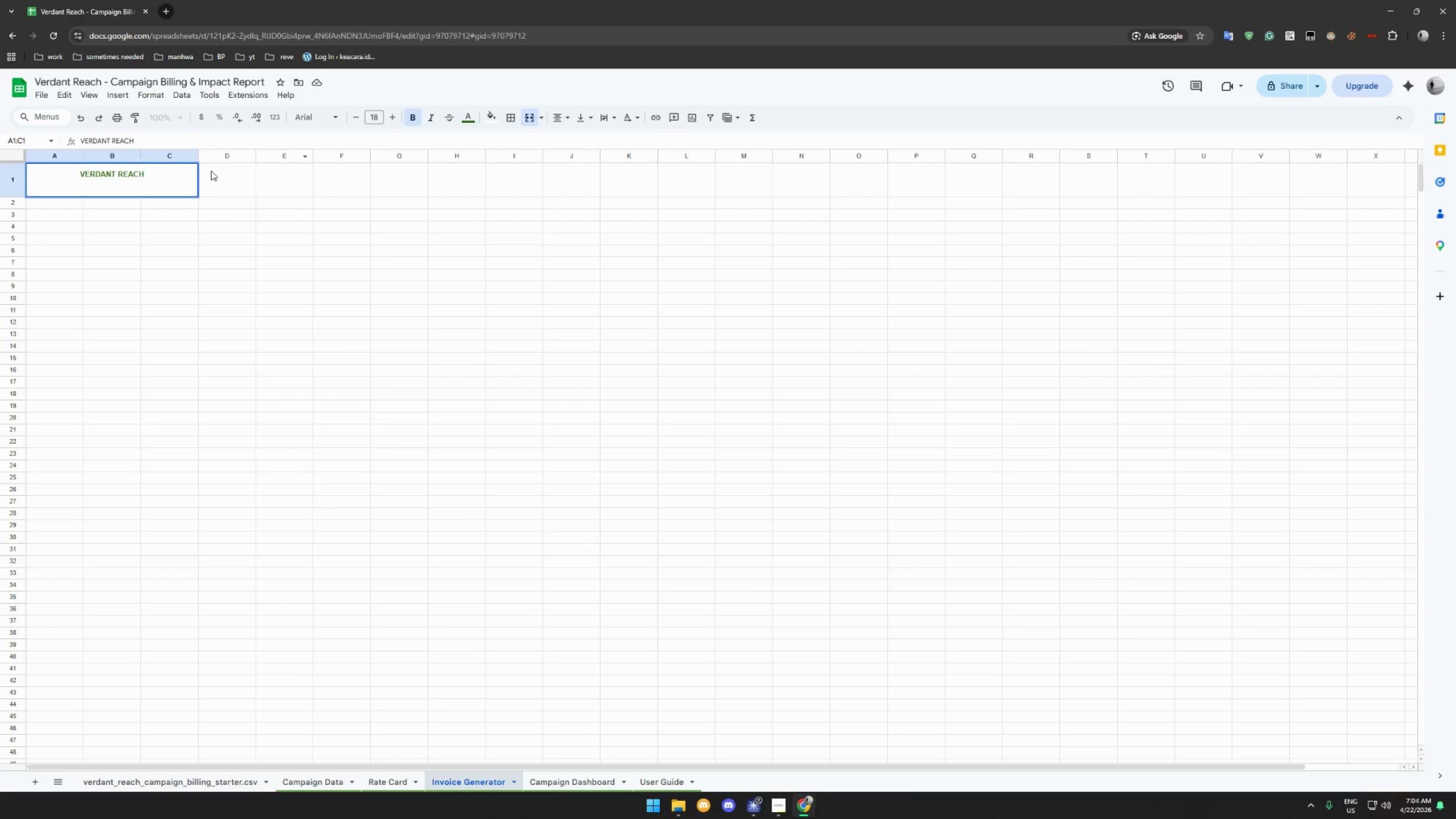 
key(Control+A)
 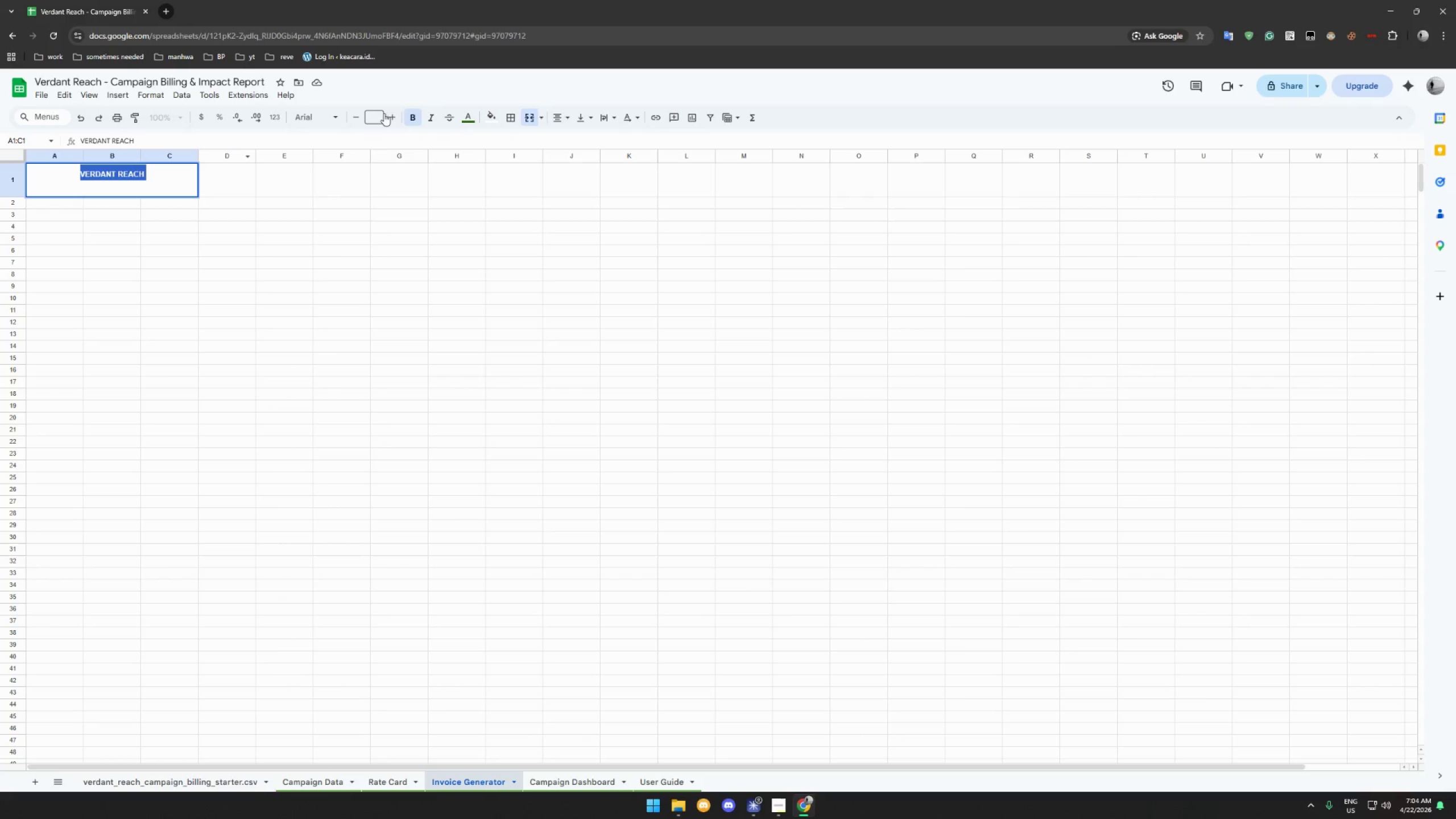 
left_click([389, 114])
 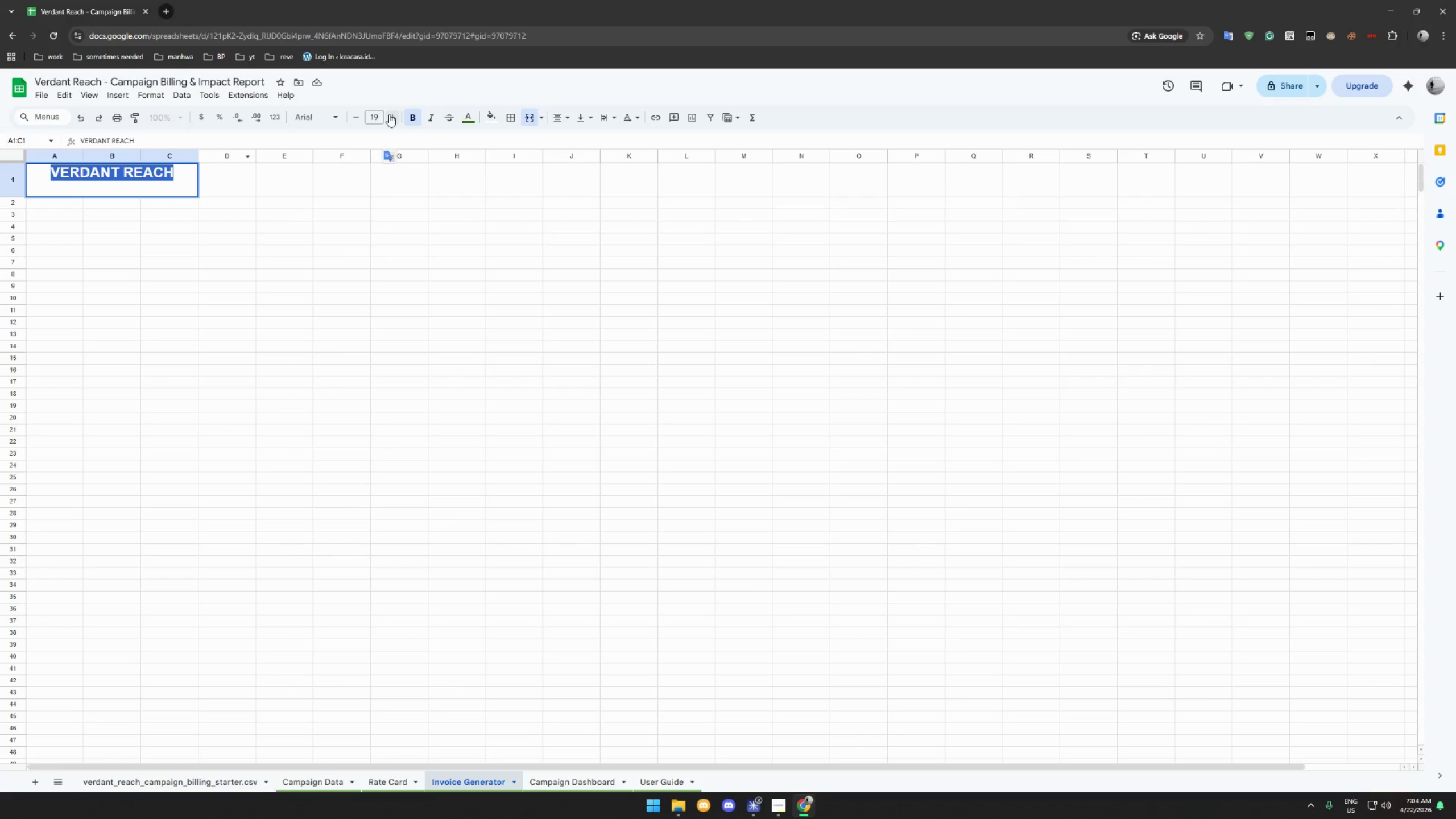 
left_click([389, 114])
 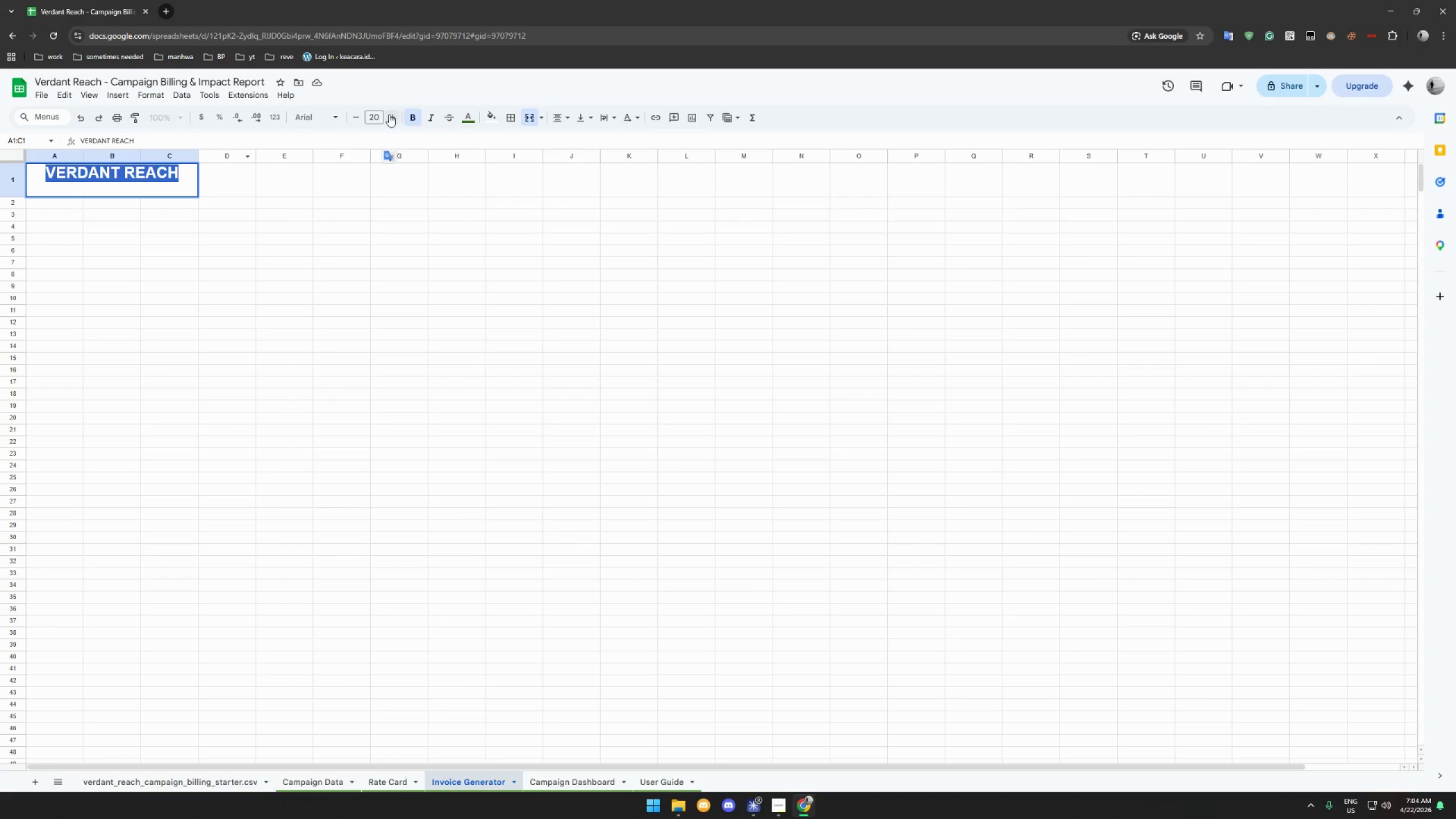 
left_click([389, 114])
 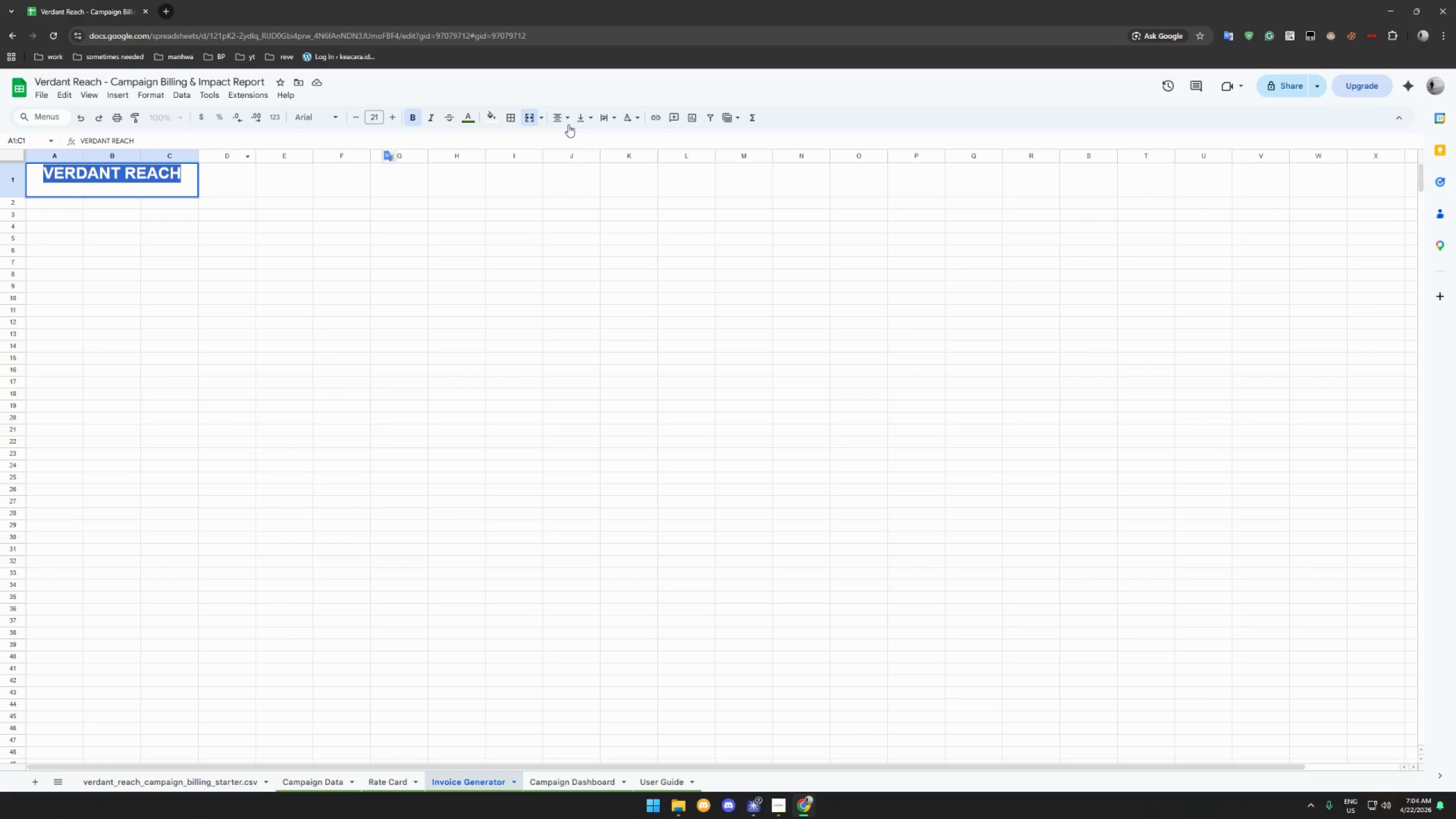 
left_click([592, 115])
 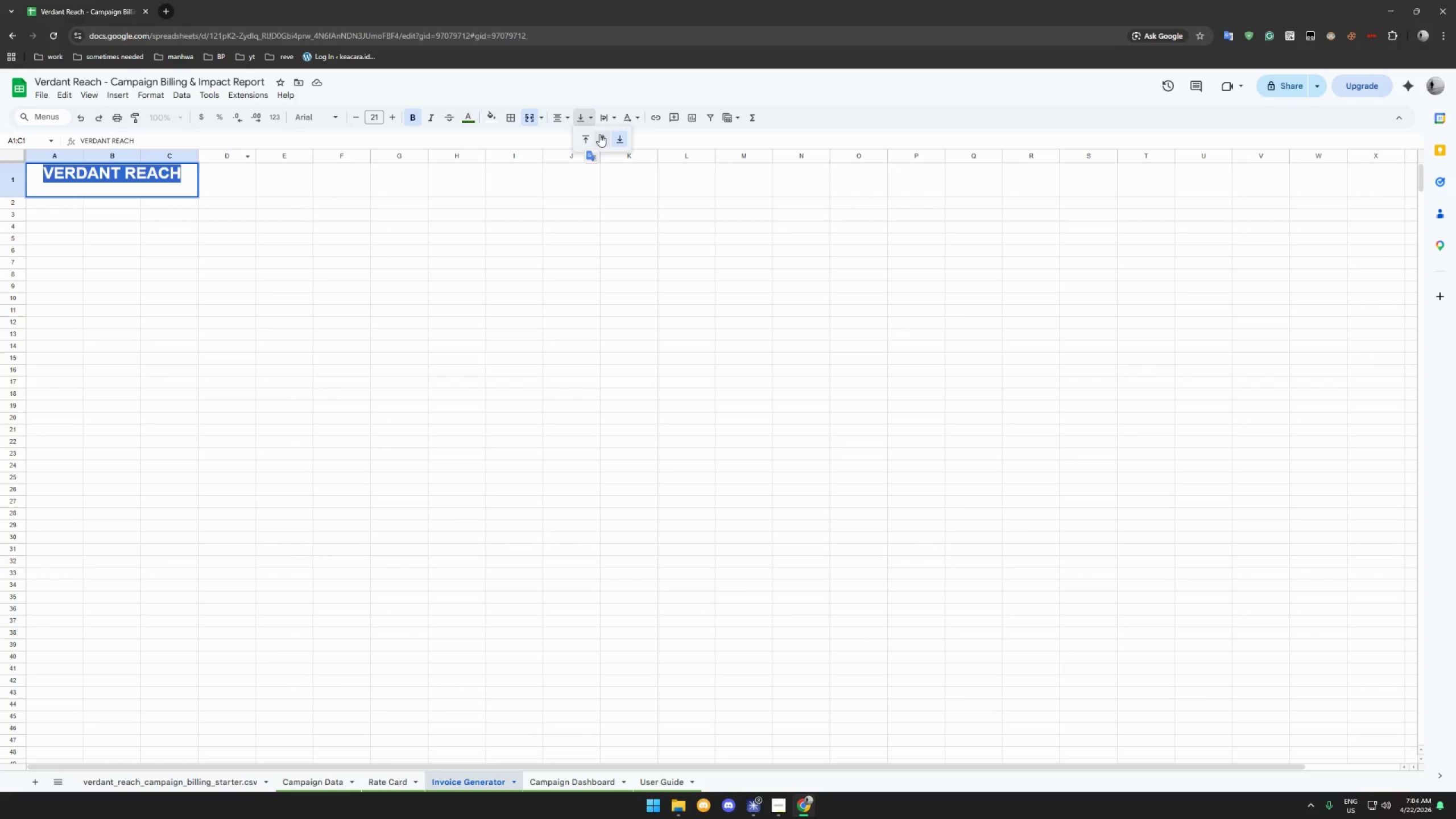 
left_click([600, 134])
 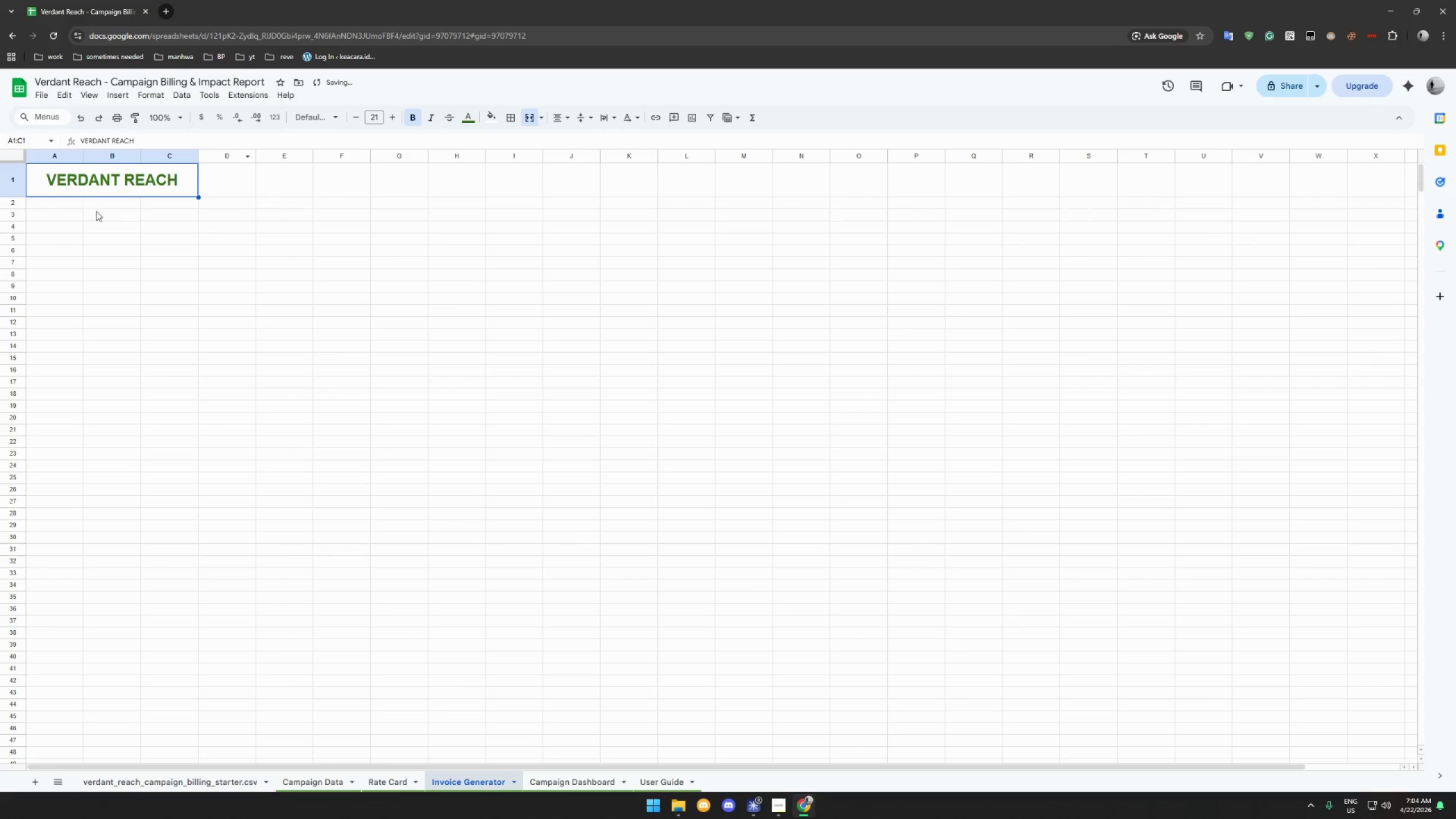 
left_click([63, 207])
 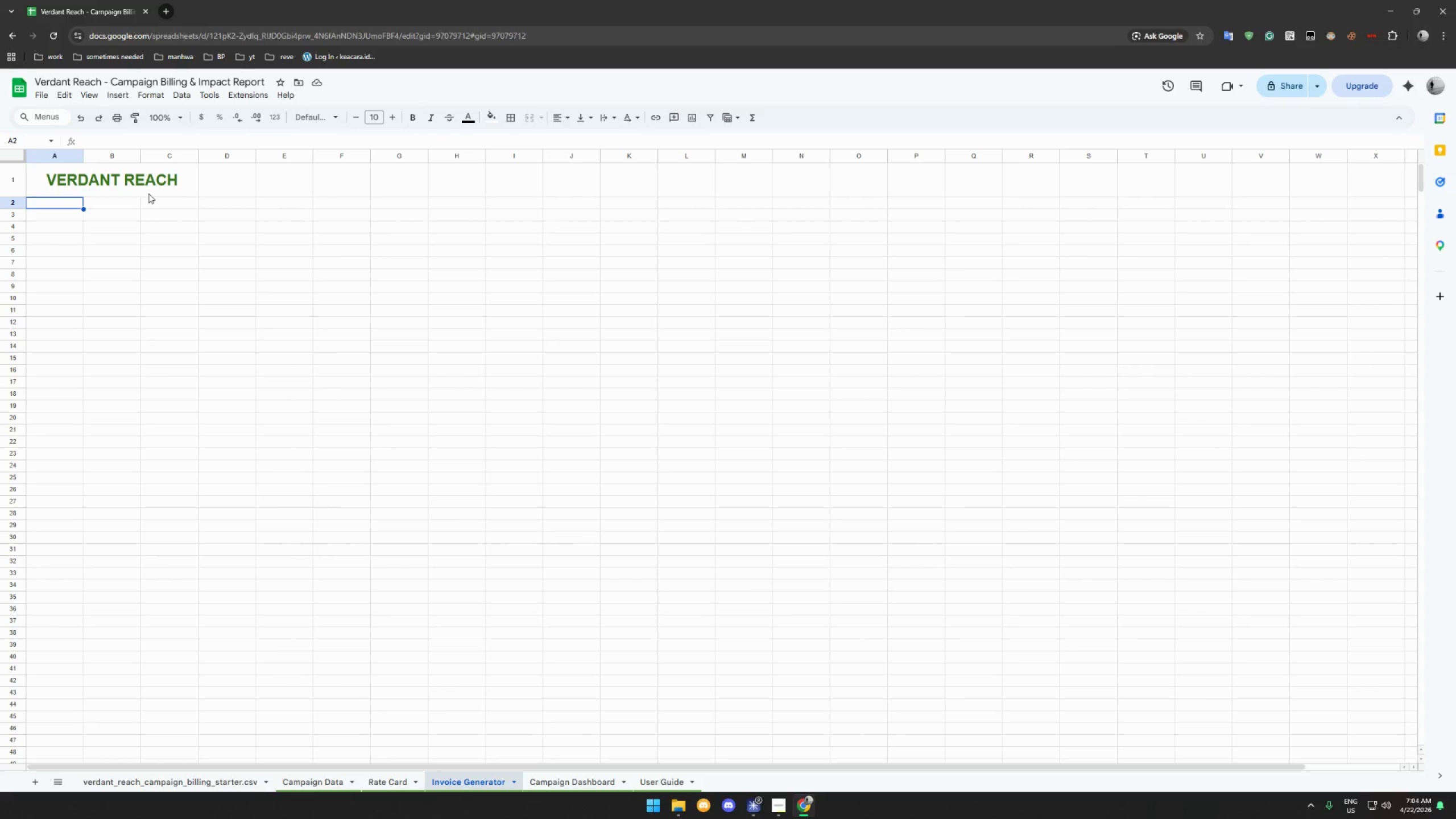 
wait(14.69)
 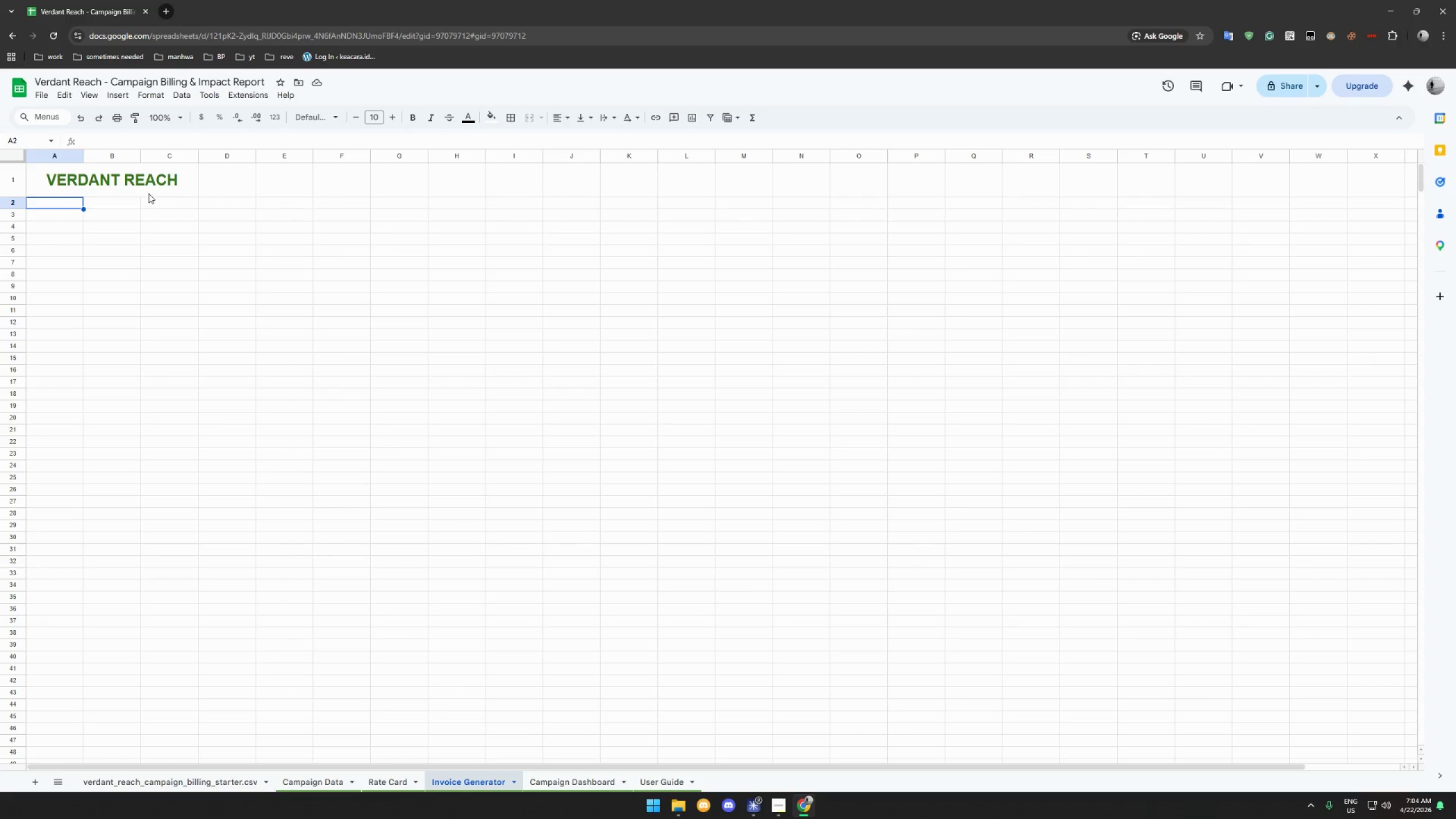 
scroll: coordinate [116, 275], scroll_direction: up, amount: 6.0
 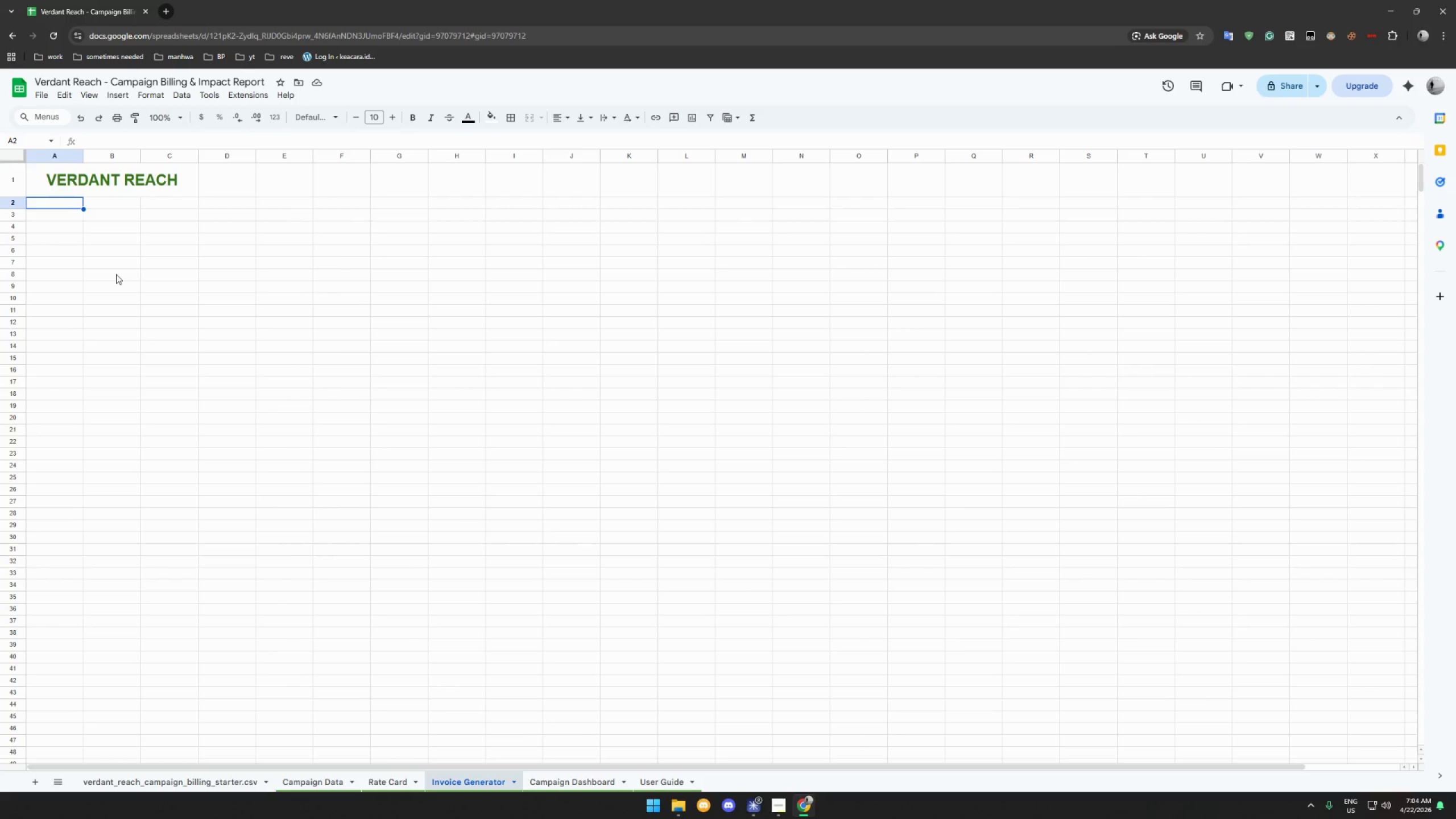 
wait(8.25)
 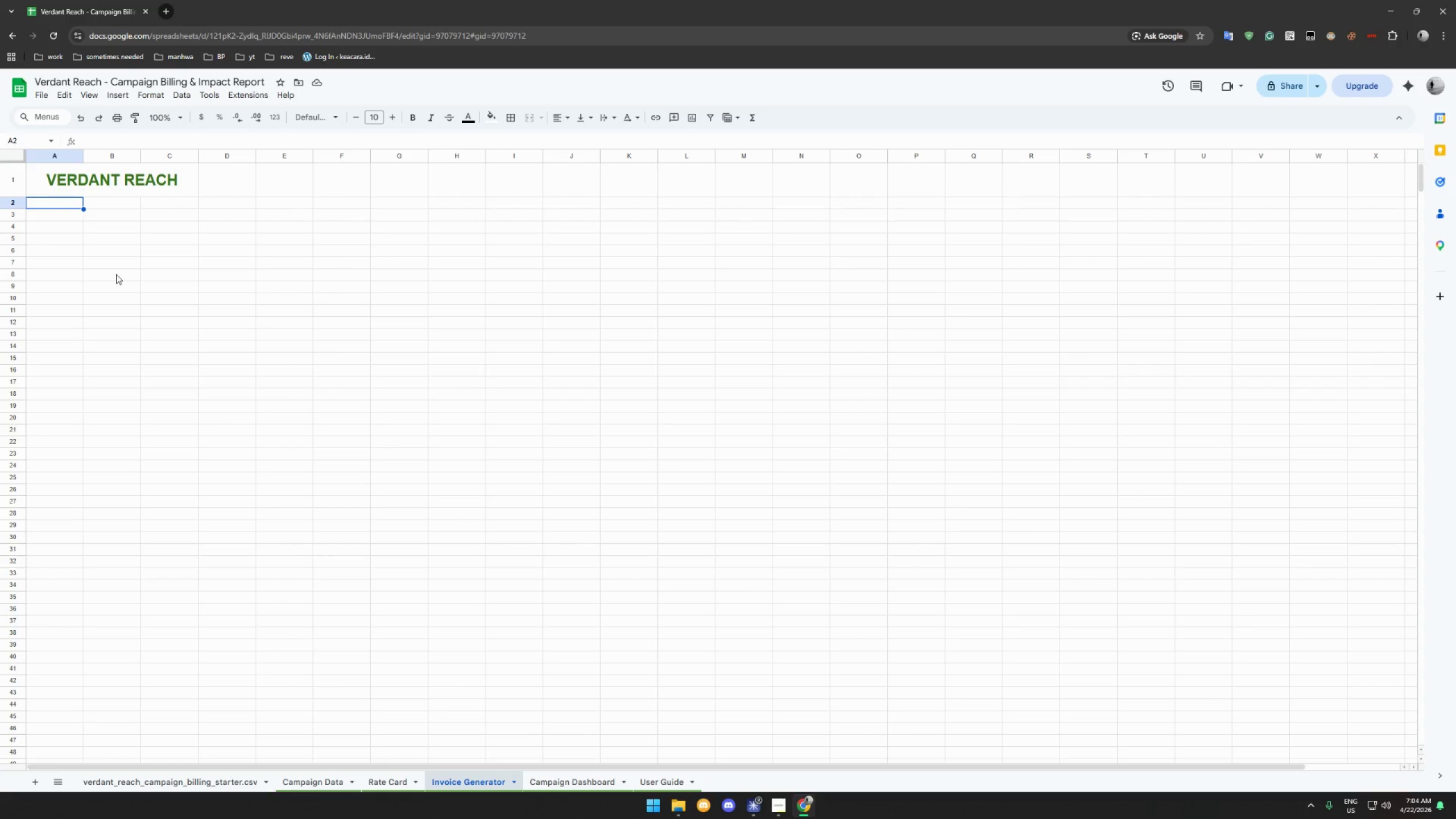 
left_click_drag(start_coordinate=[69, 205], to_coordinate=[174, 205])
 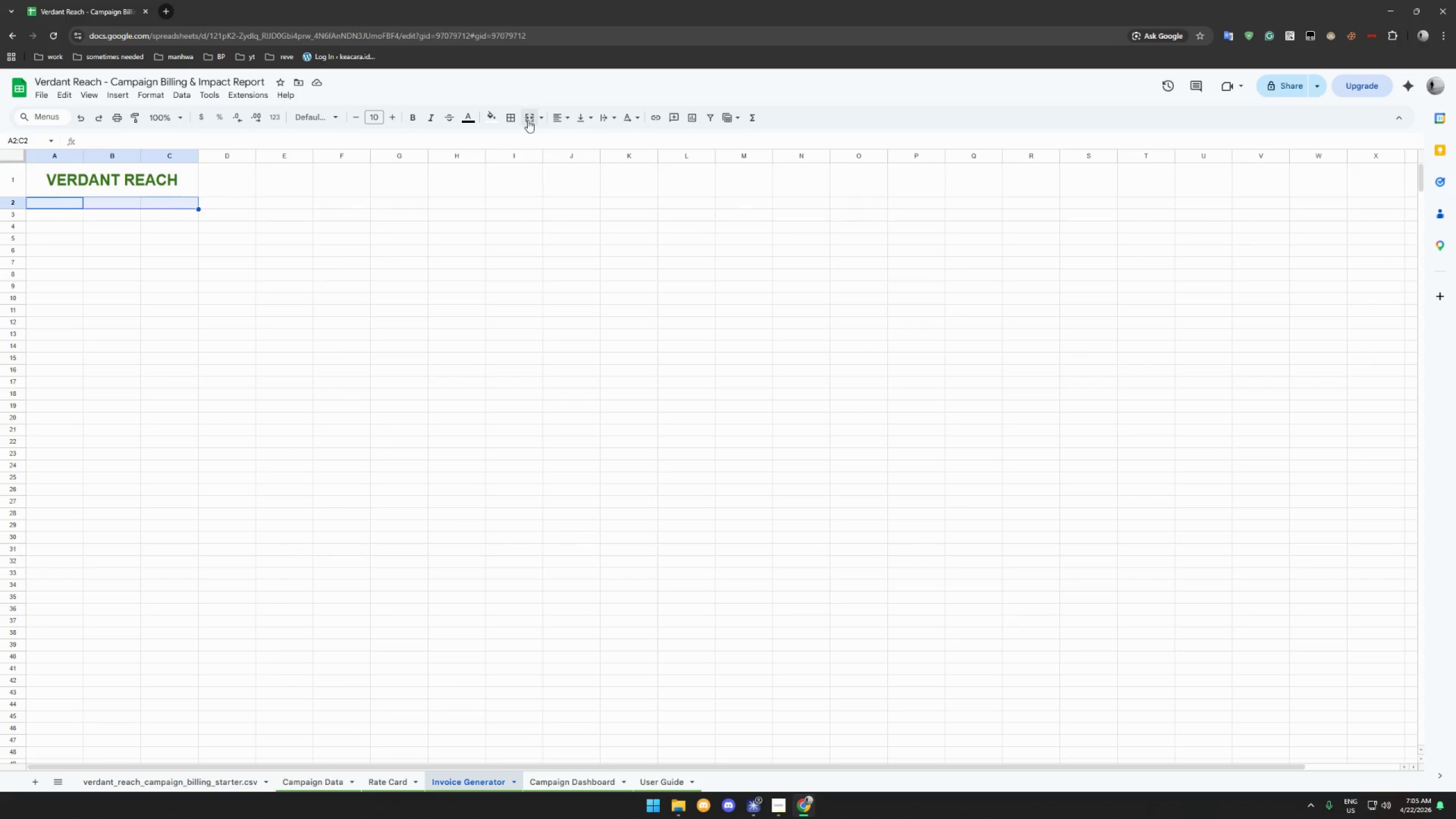 
left_click([528, 120])
 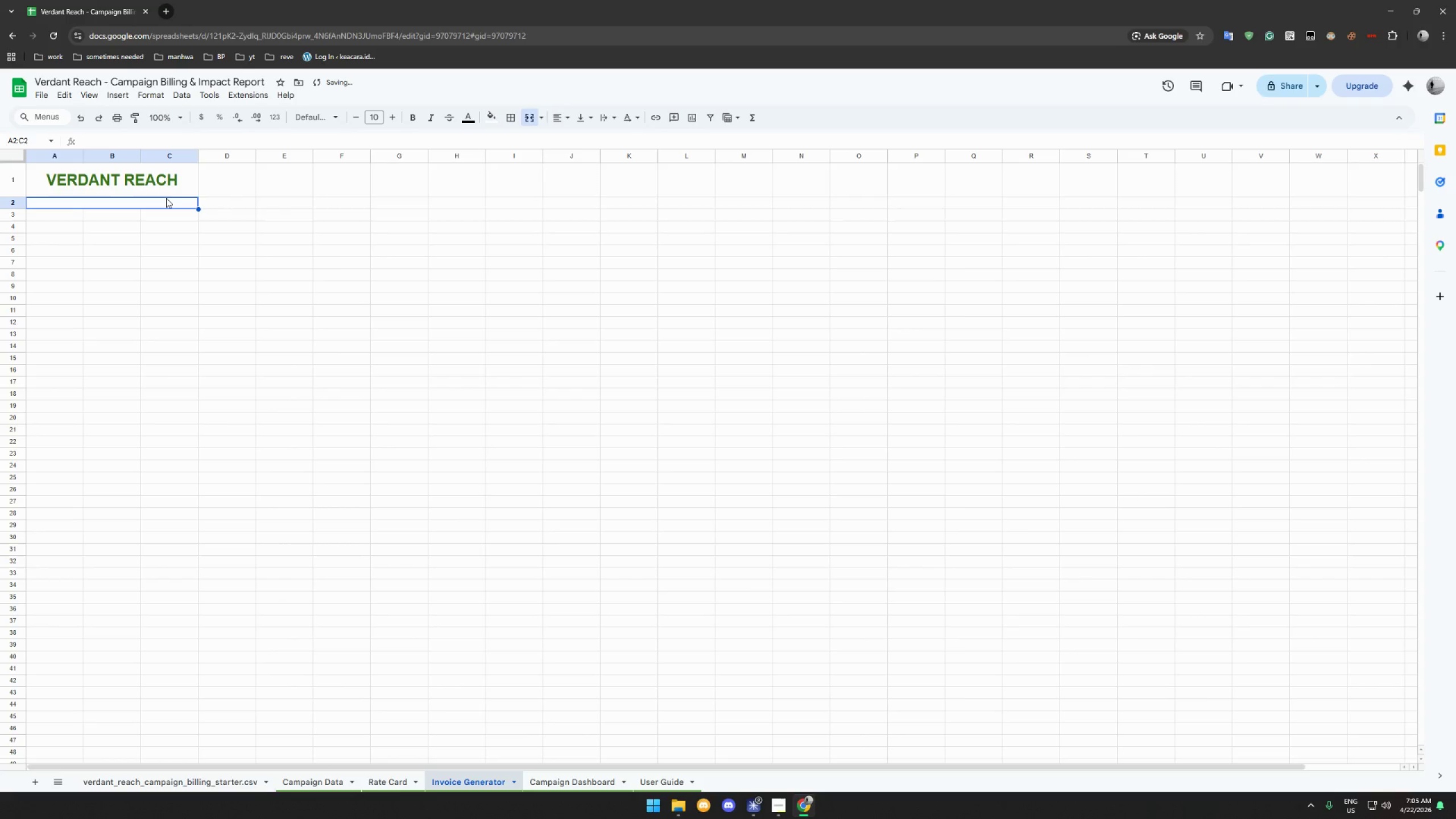 
type(Eco )
key(Backspace)
type(-Parnet)
key(Backspace)
type(r )
key(Backspace)
key(Backspace)
key(Backspace)
key(Backspace)
type(tner Campaign Invoice)
 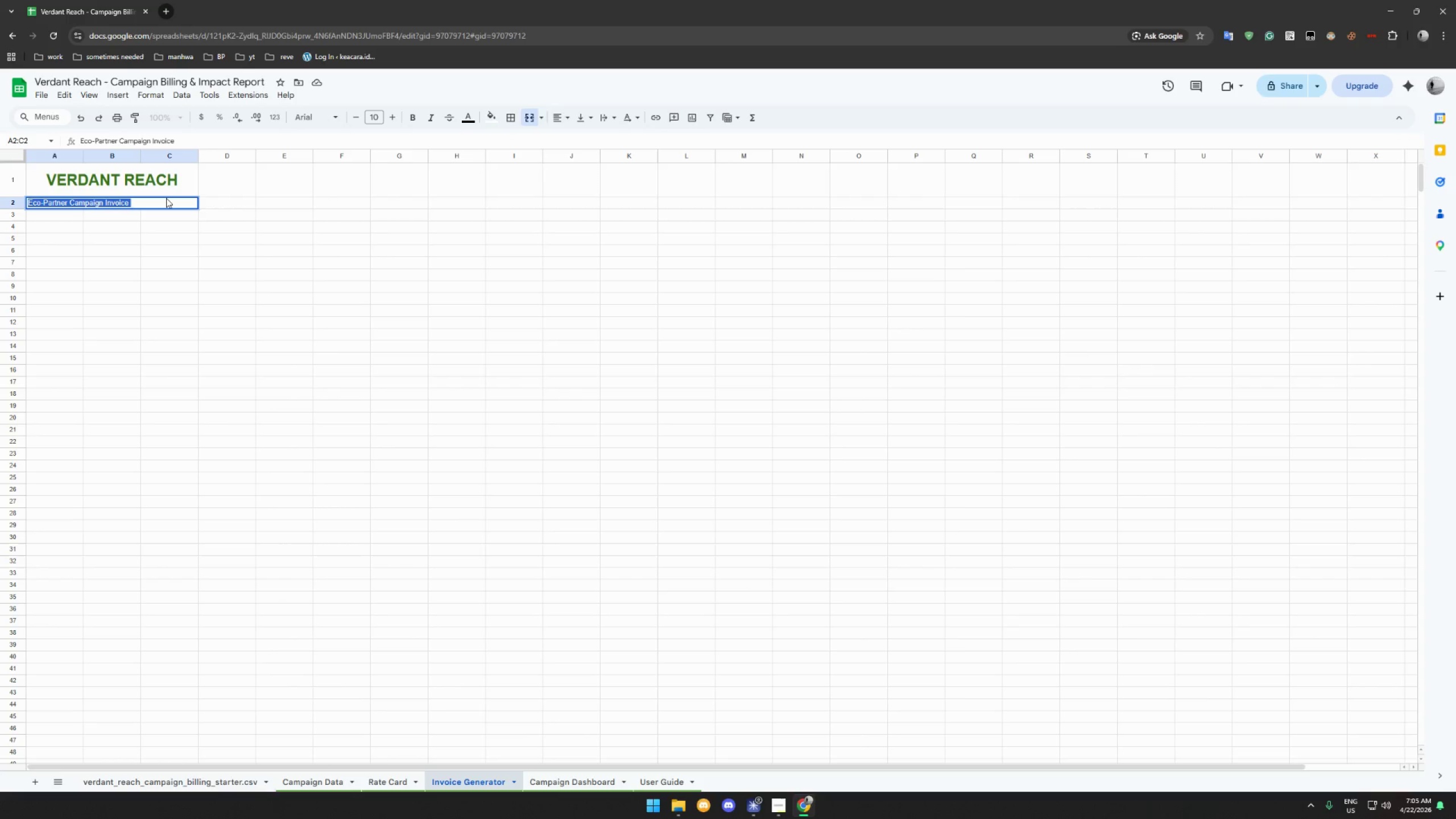 
key(Control+A)
 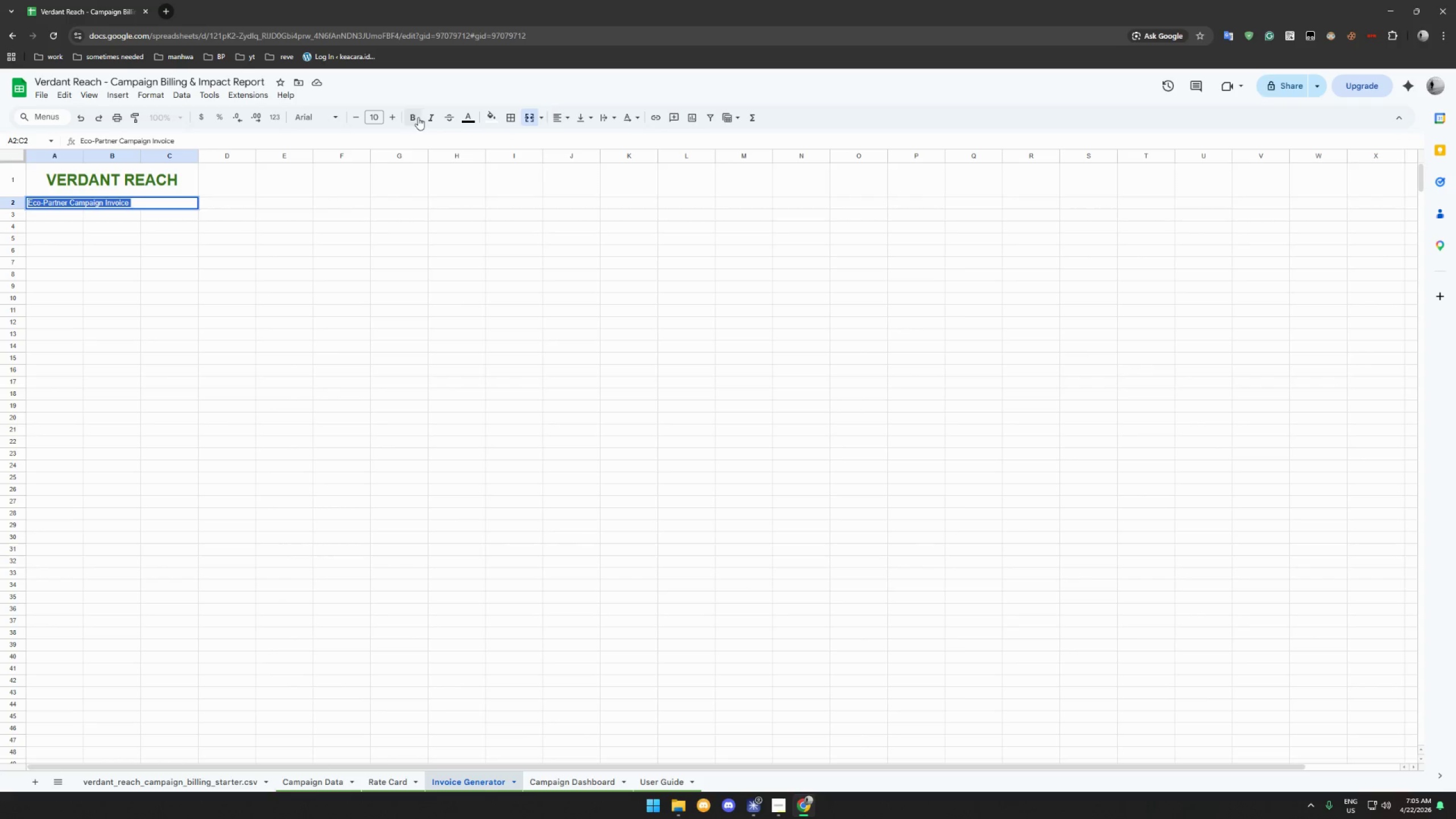 
left_click([431, 115])
 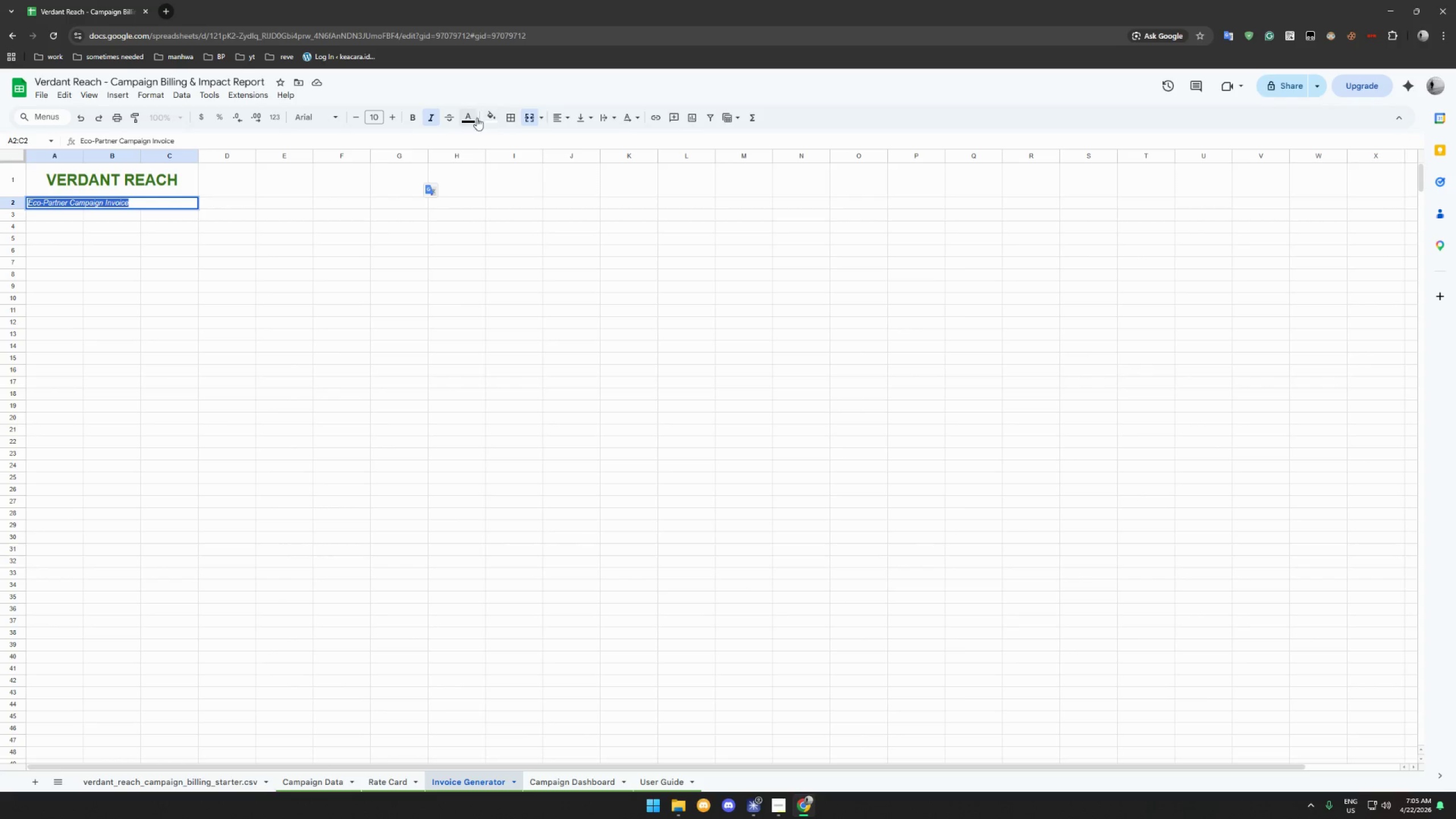 
left_click([473, 118])
 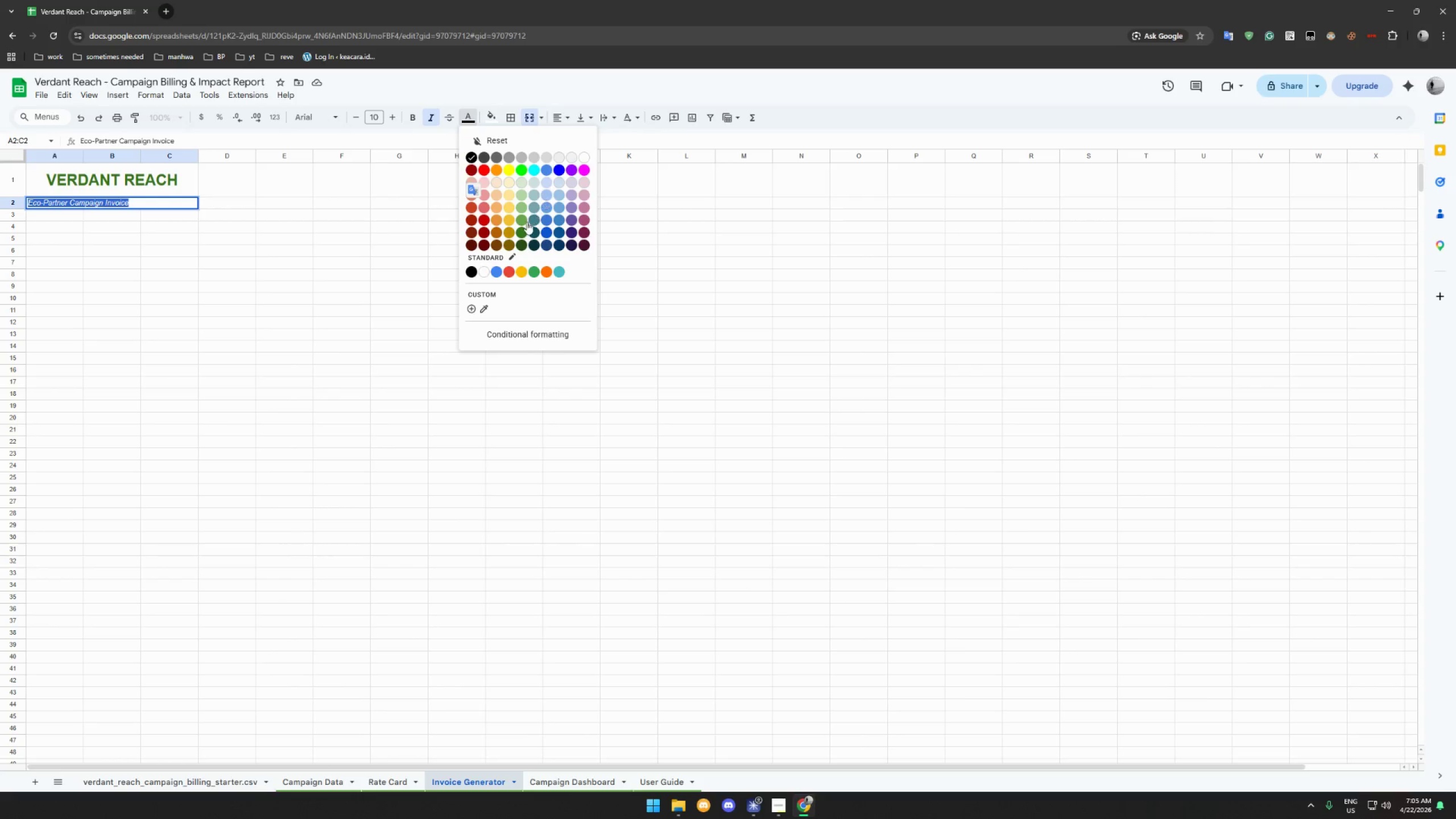 
left_click([523, 229])
 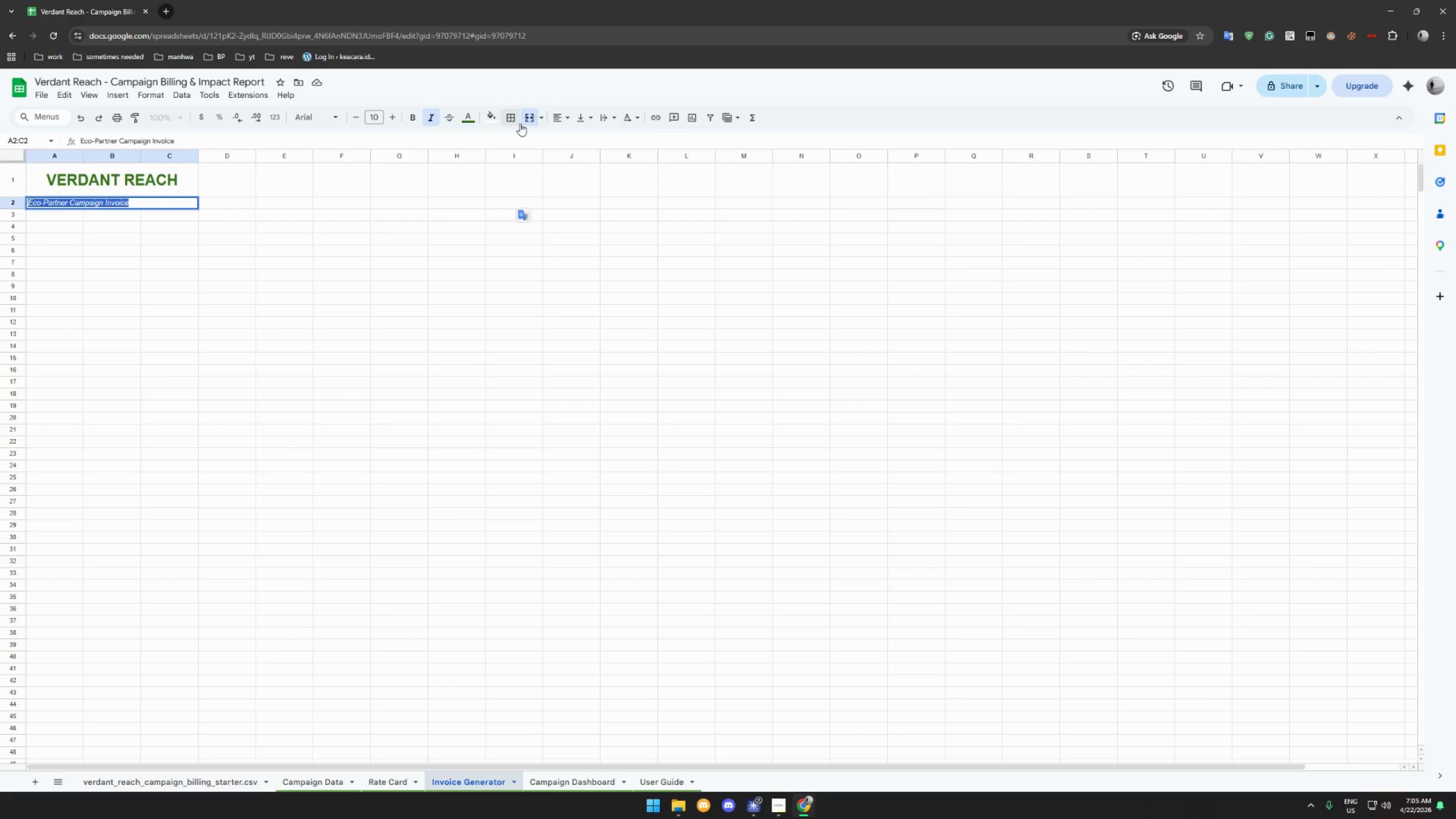 
left_click([556, 120])
 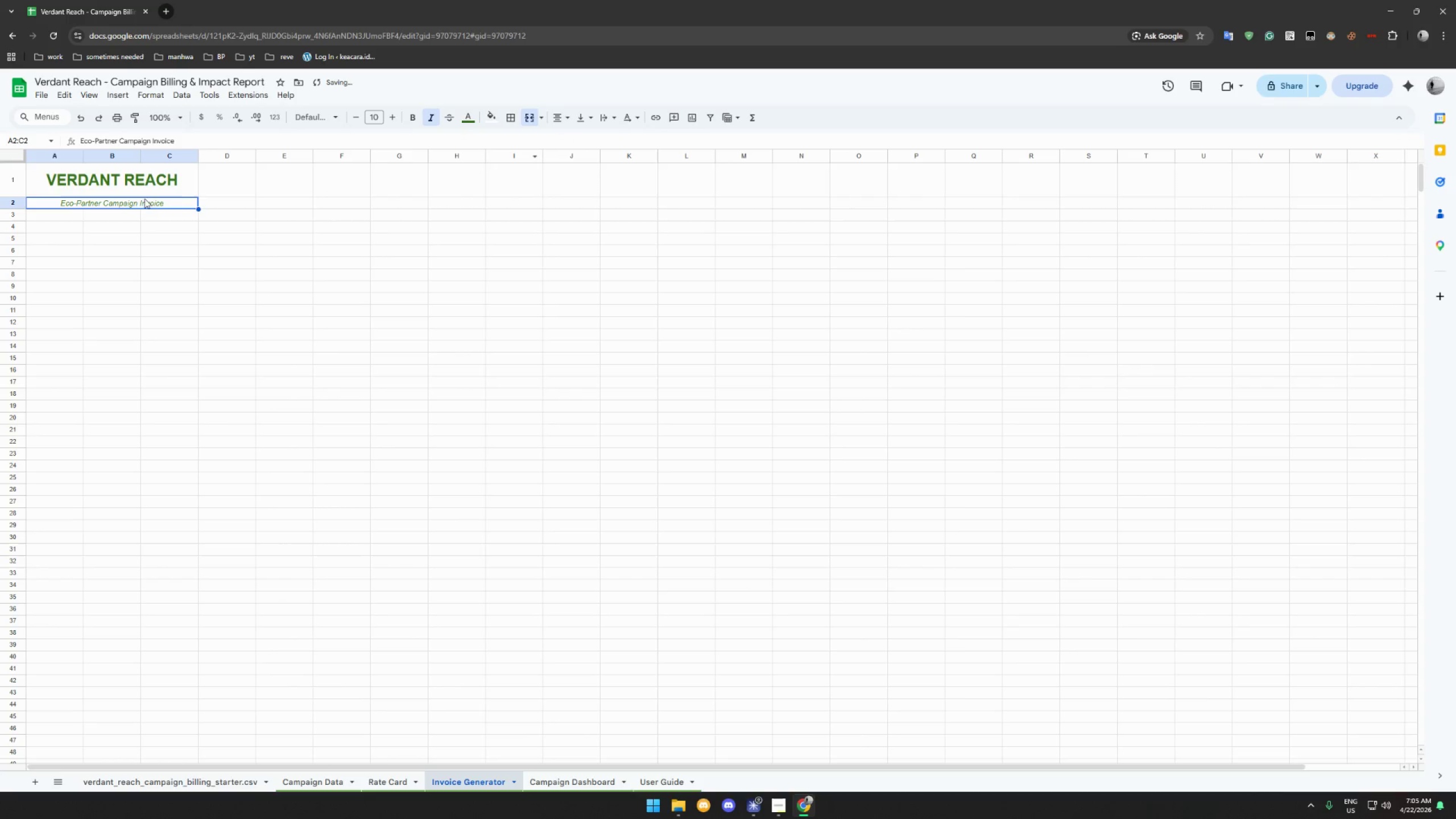 
left_click([158, 201])
 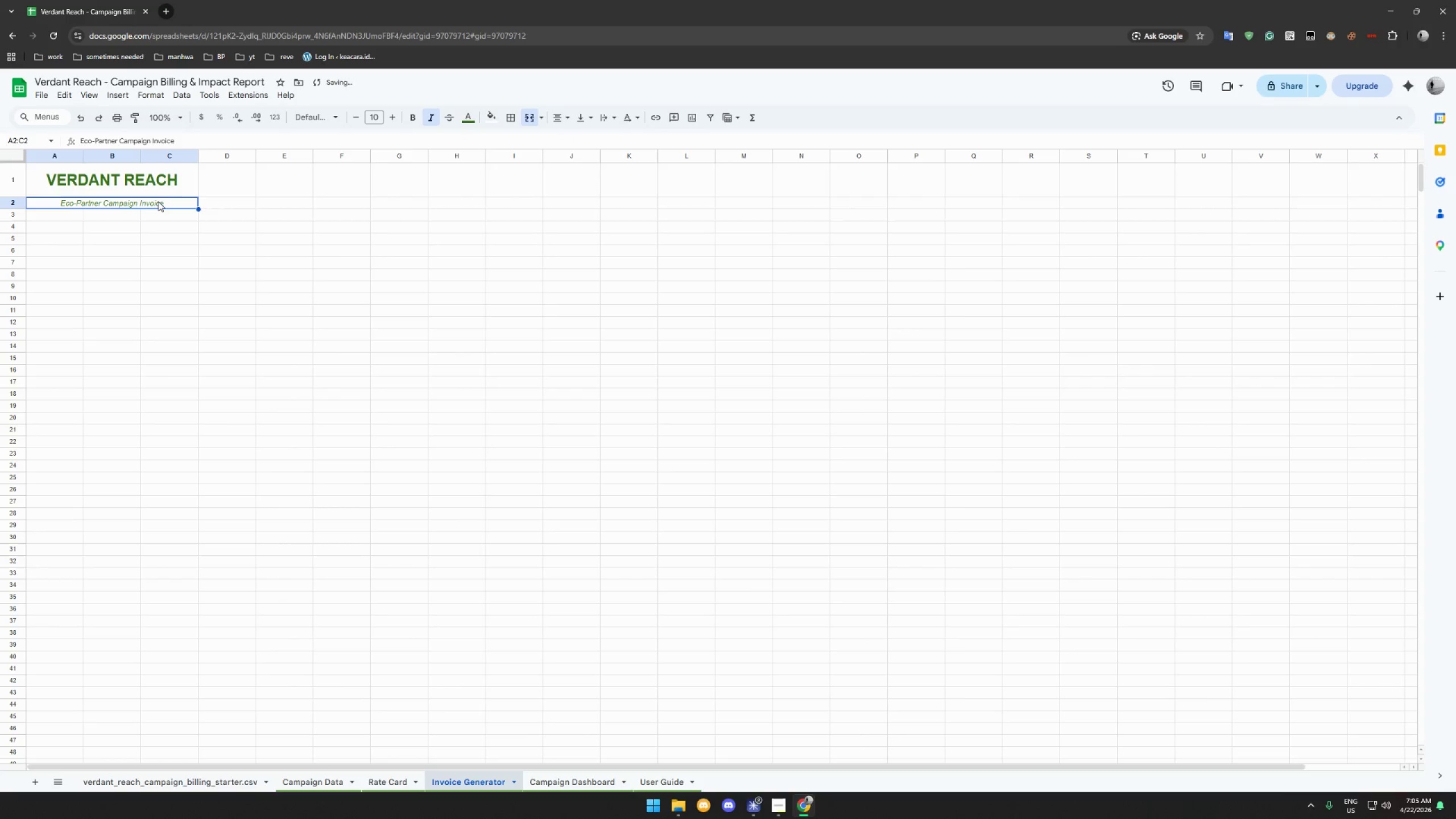 
key(Control+B)
 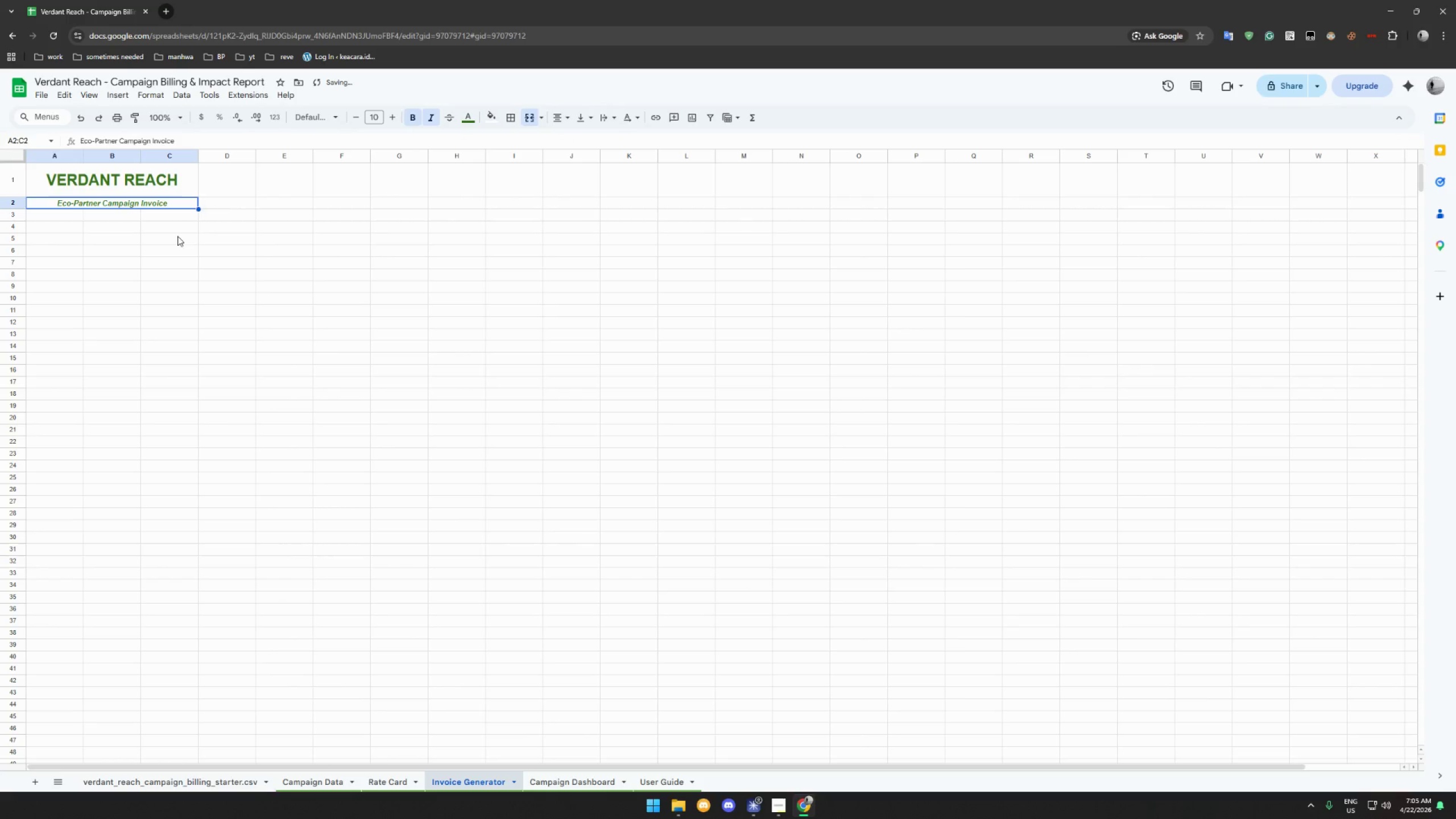 
left_click([177, 236])
 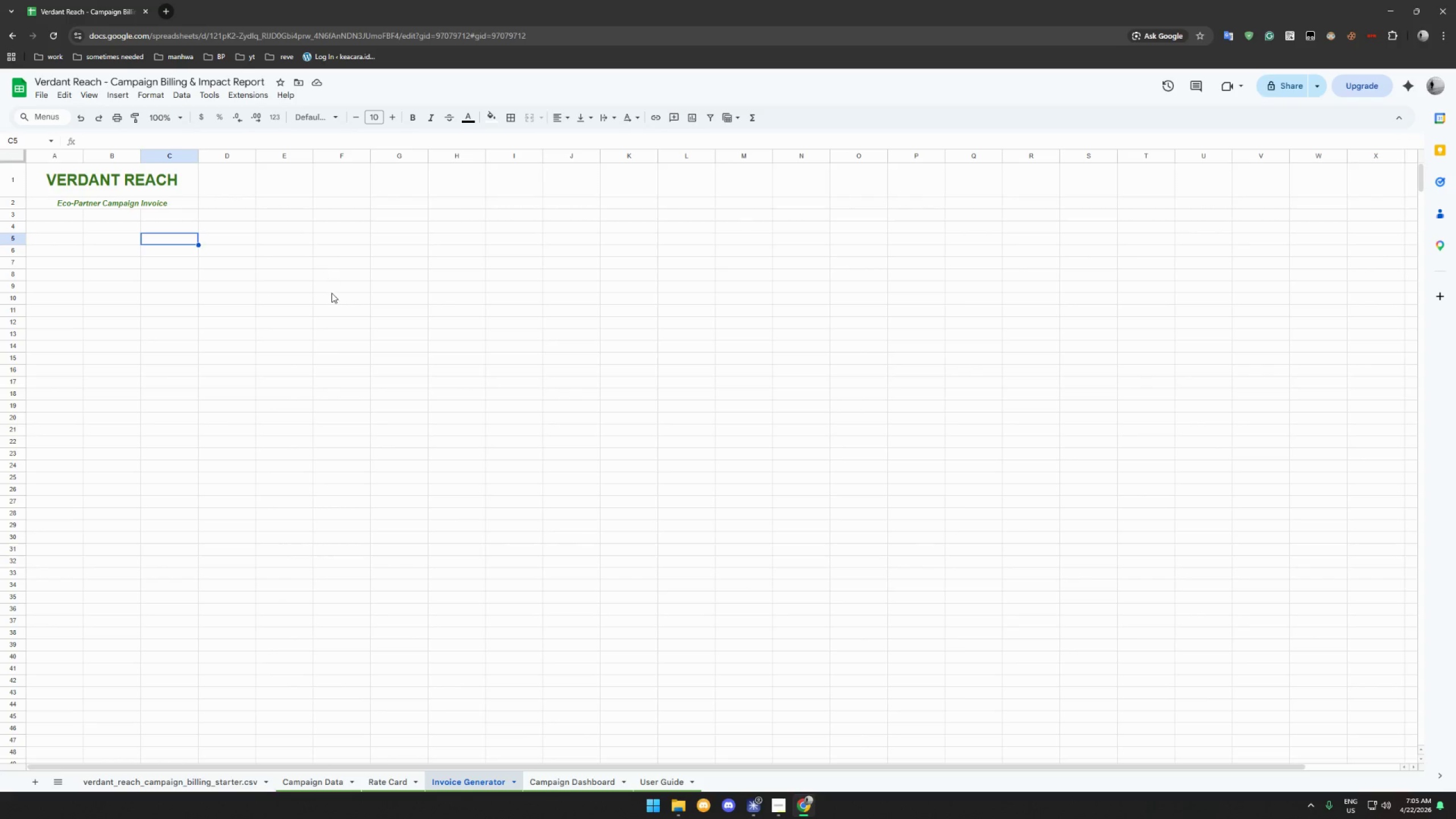 
wait(33.39)
 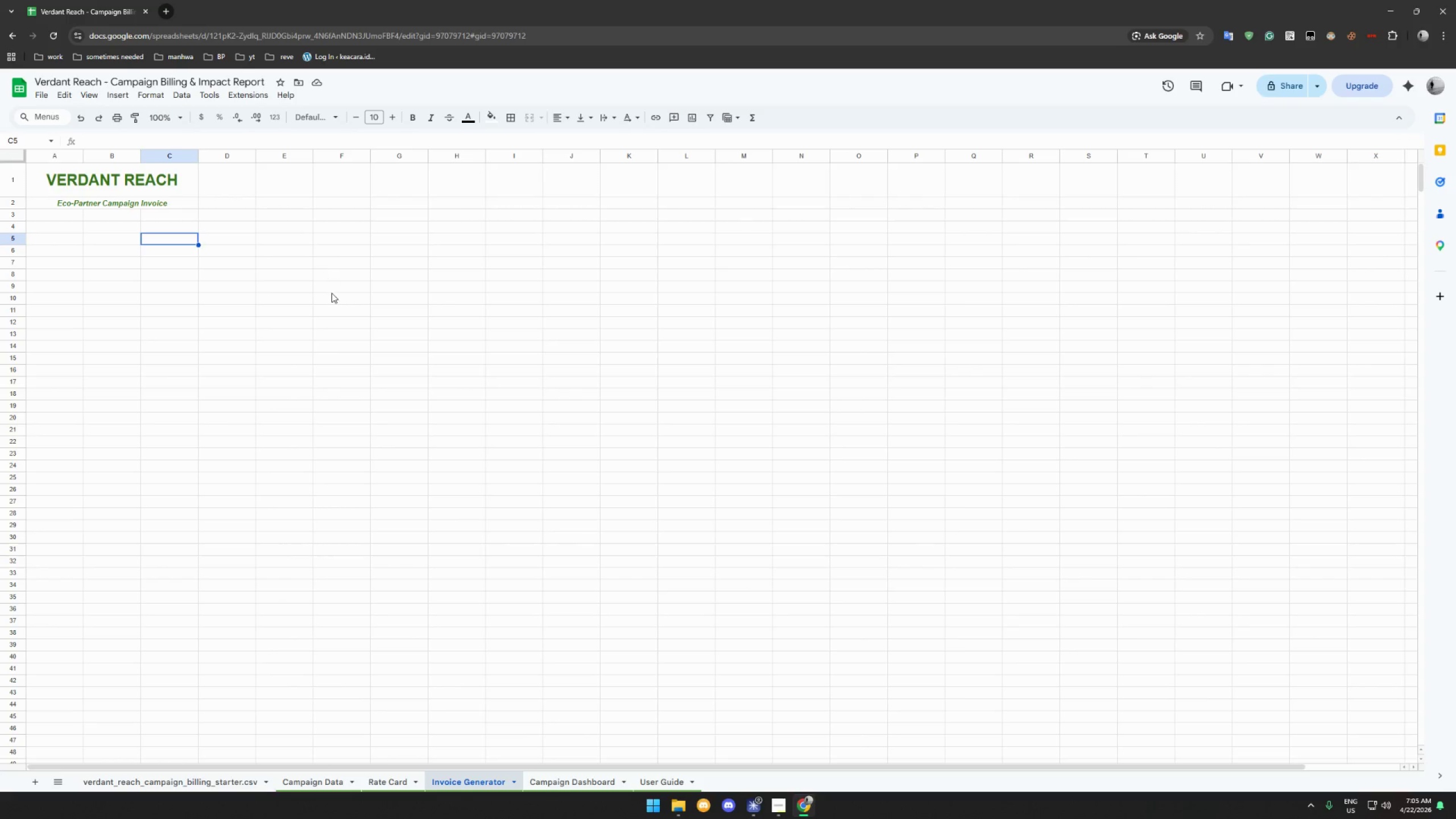 
right_click([135, 783])
 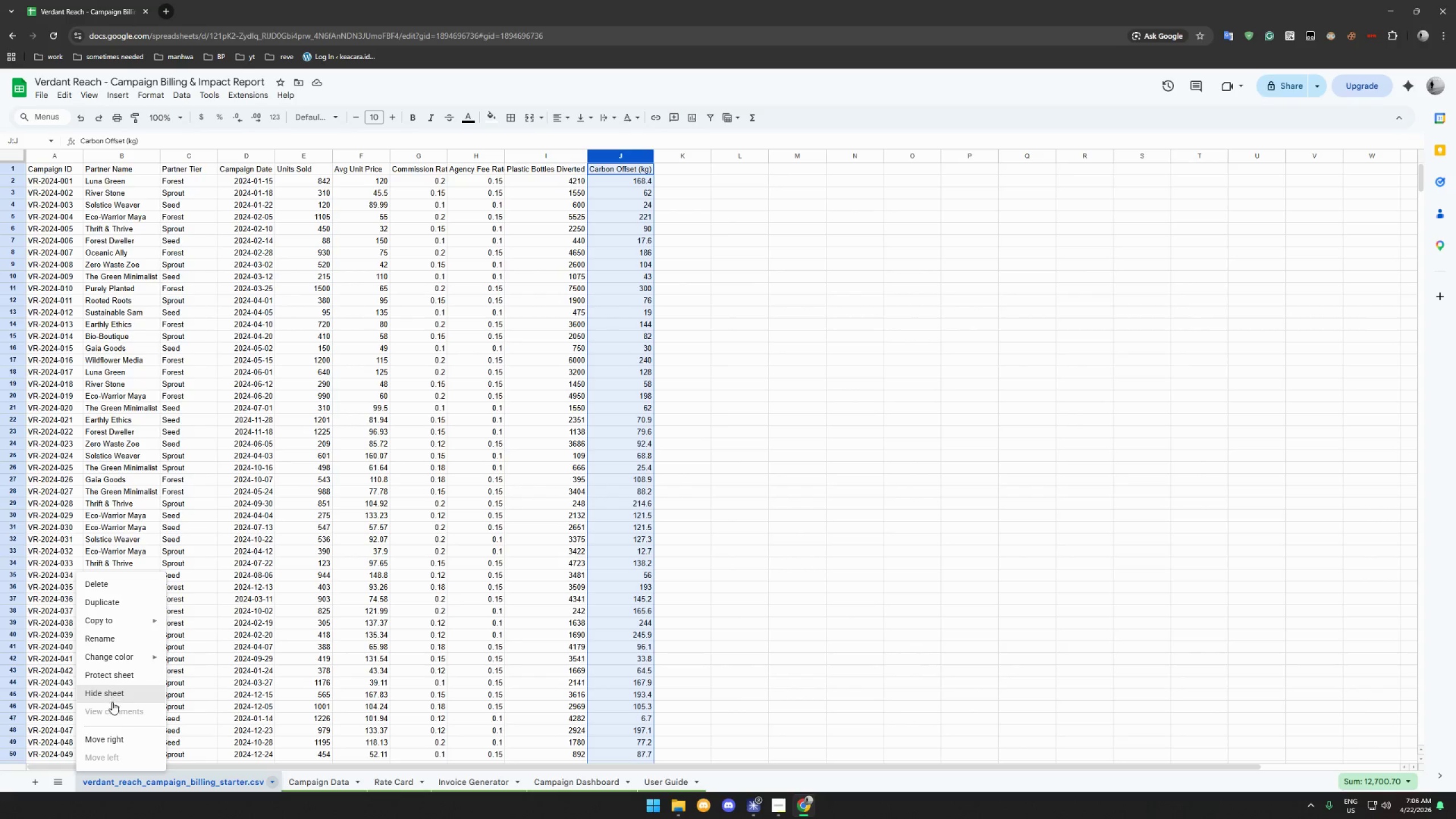 
left_click([115, 696])
 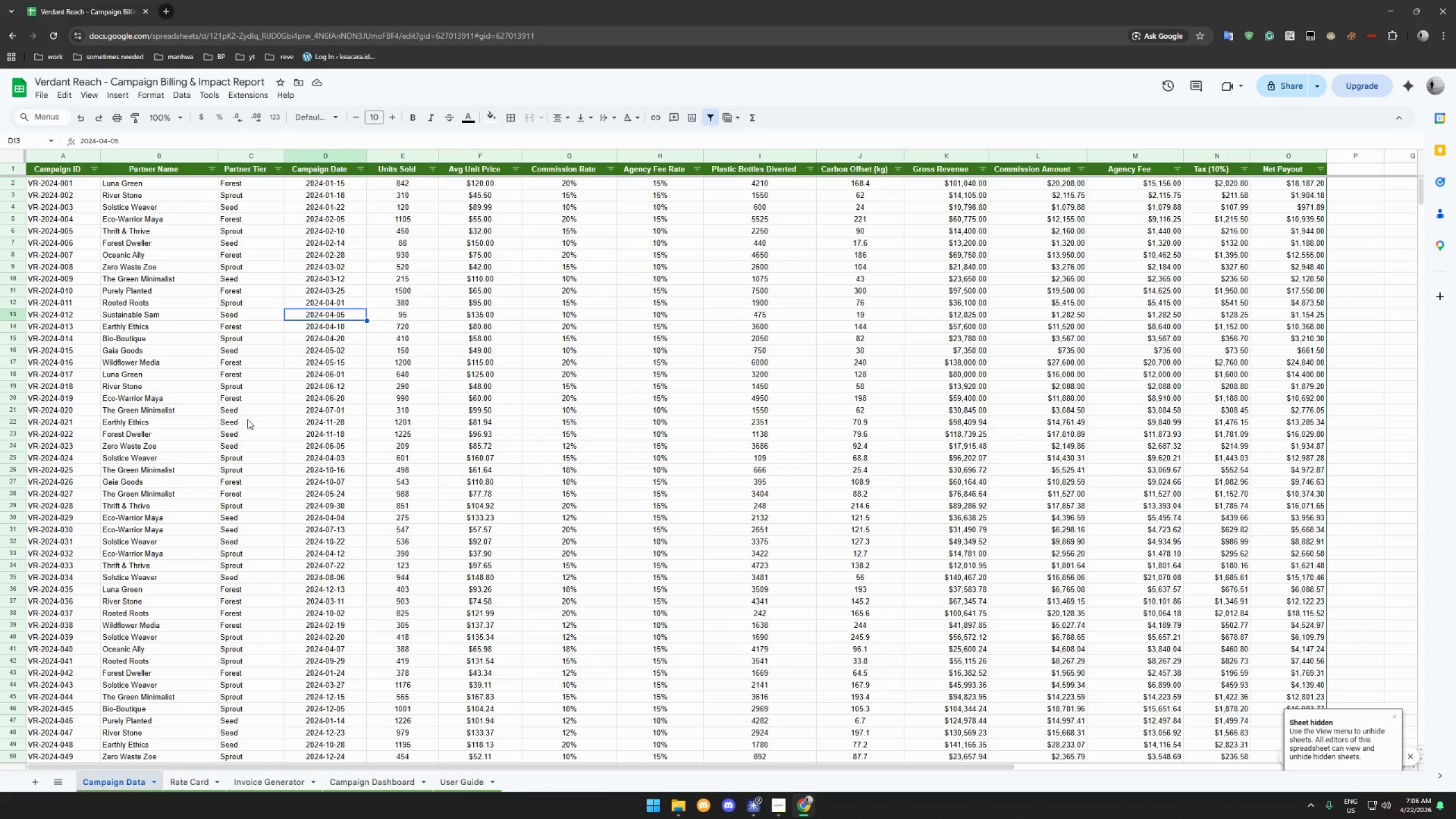 
wait(11.42)
 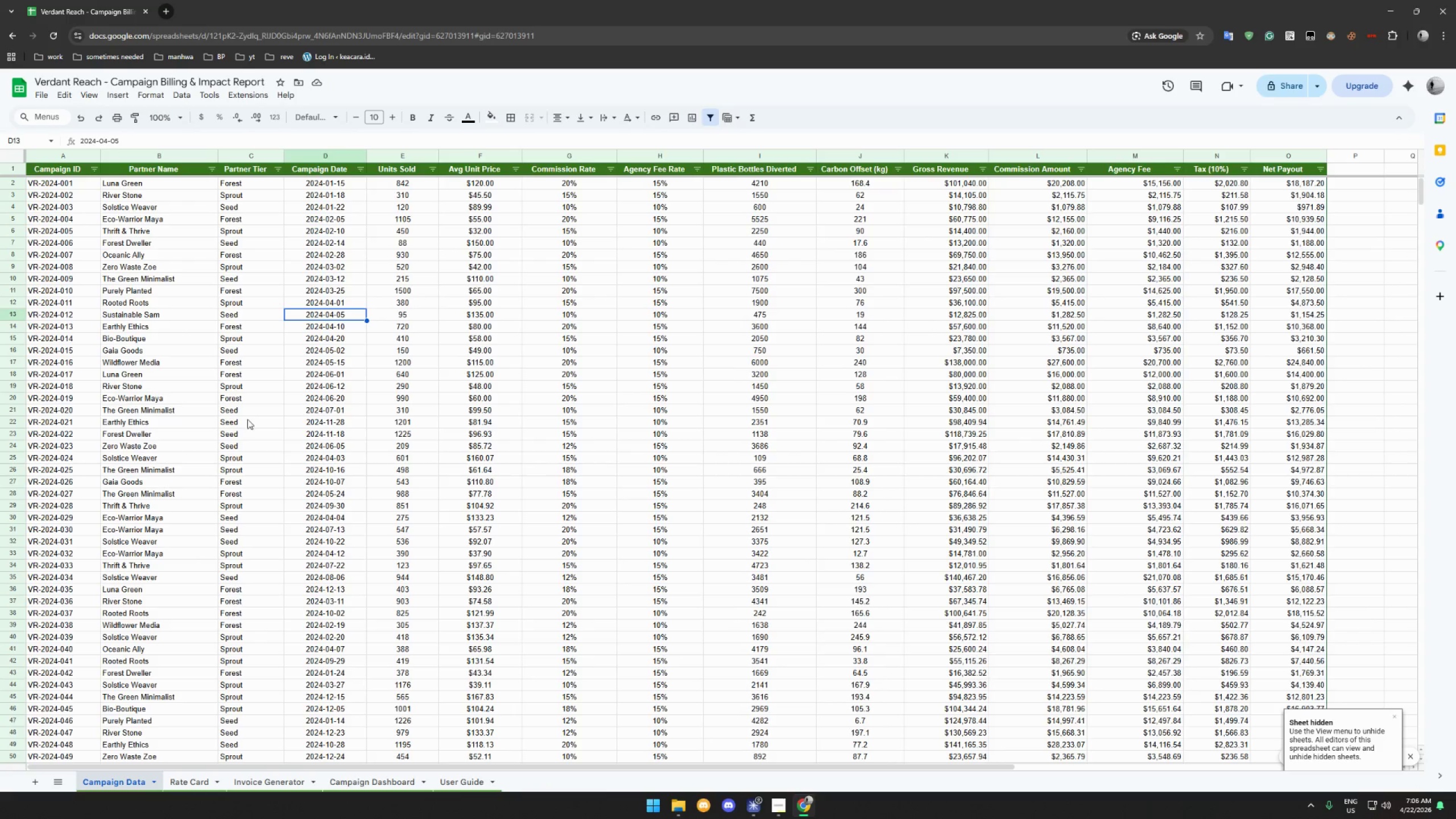 
left_click([366, 777])
 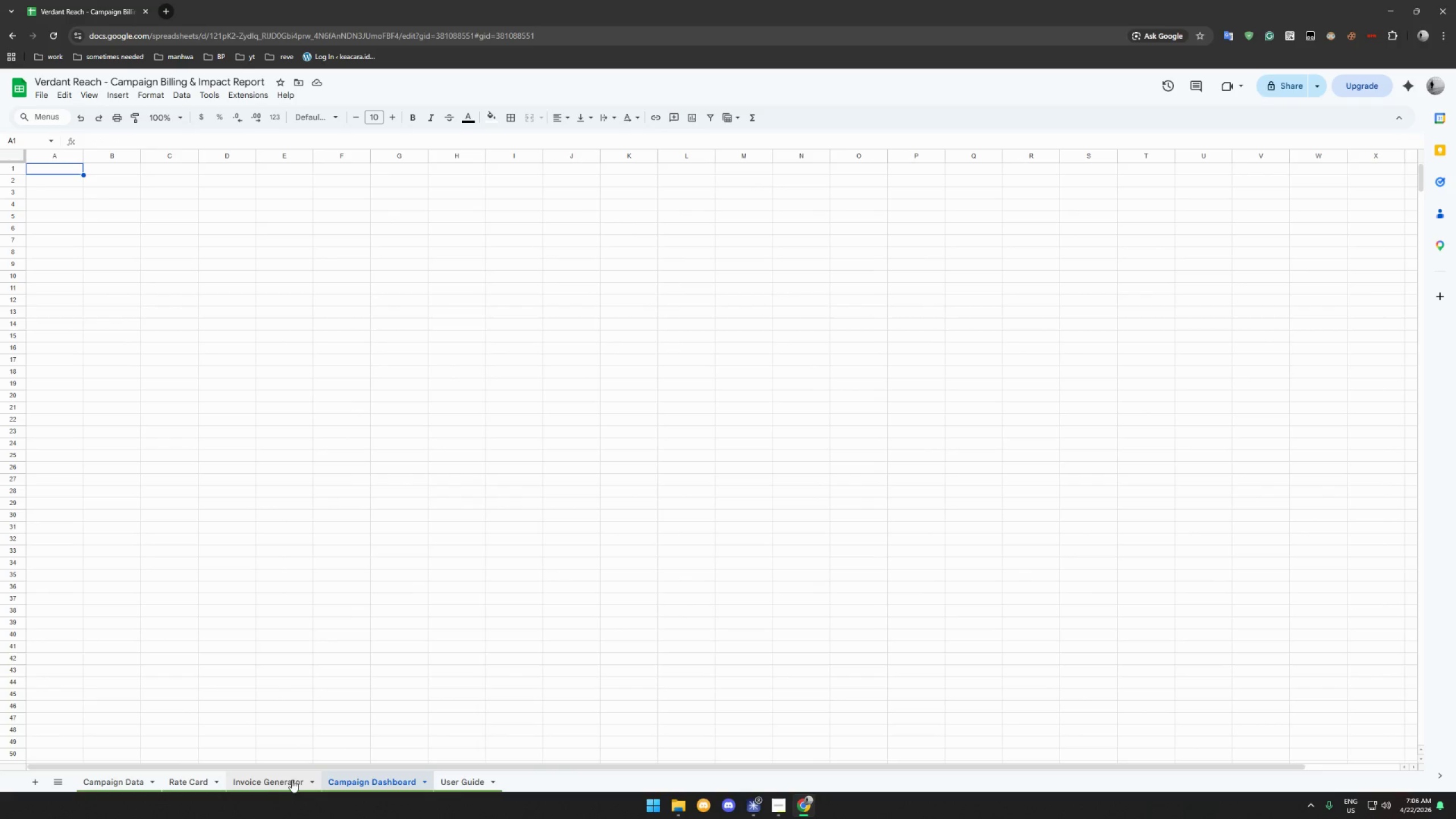 
left_click([268, 780])
 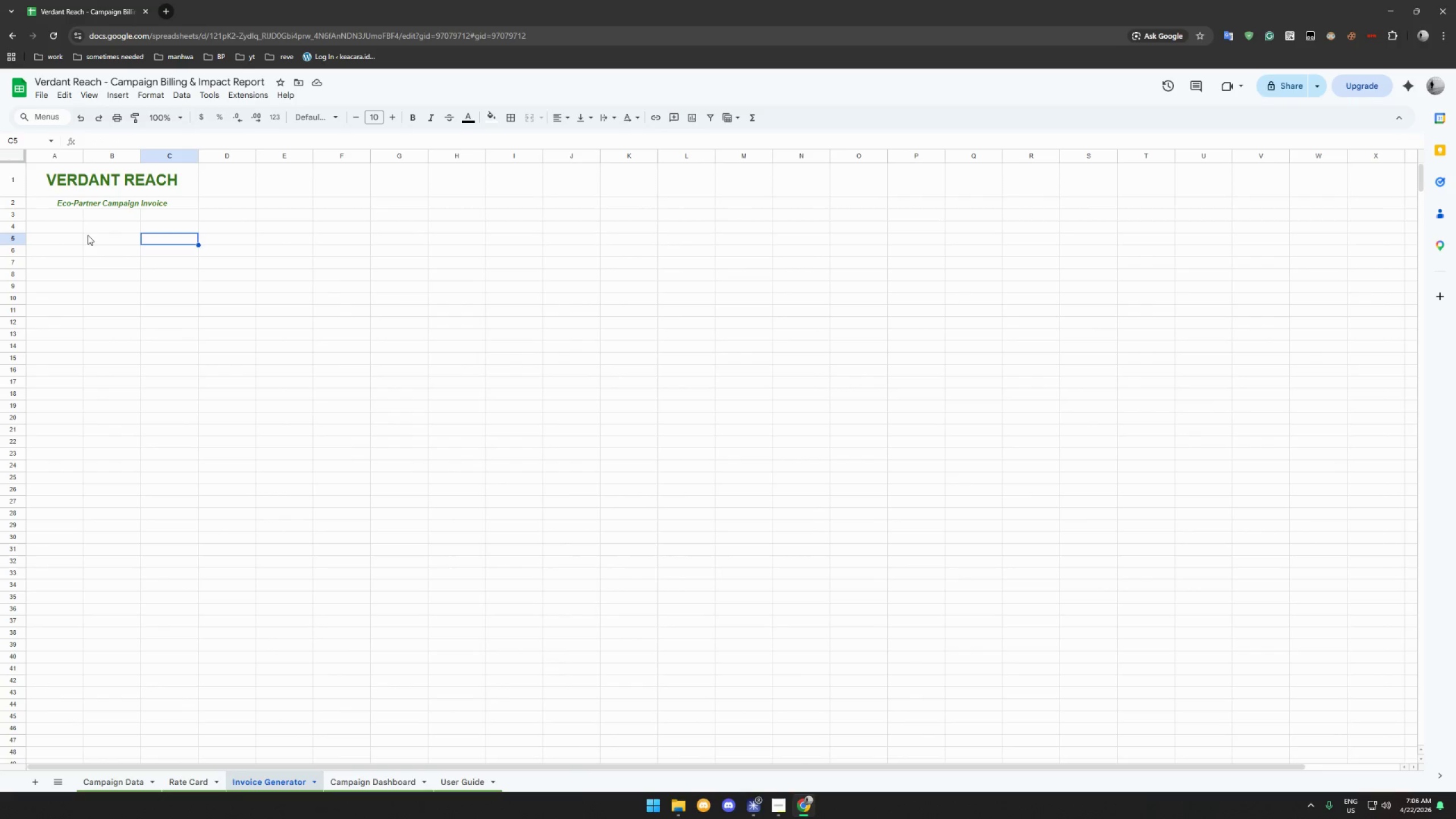 
left_click([59, 222])
 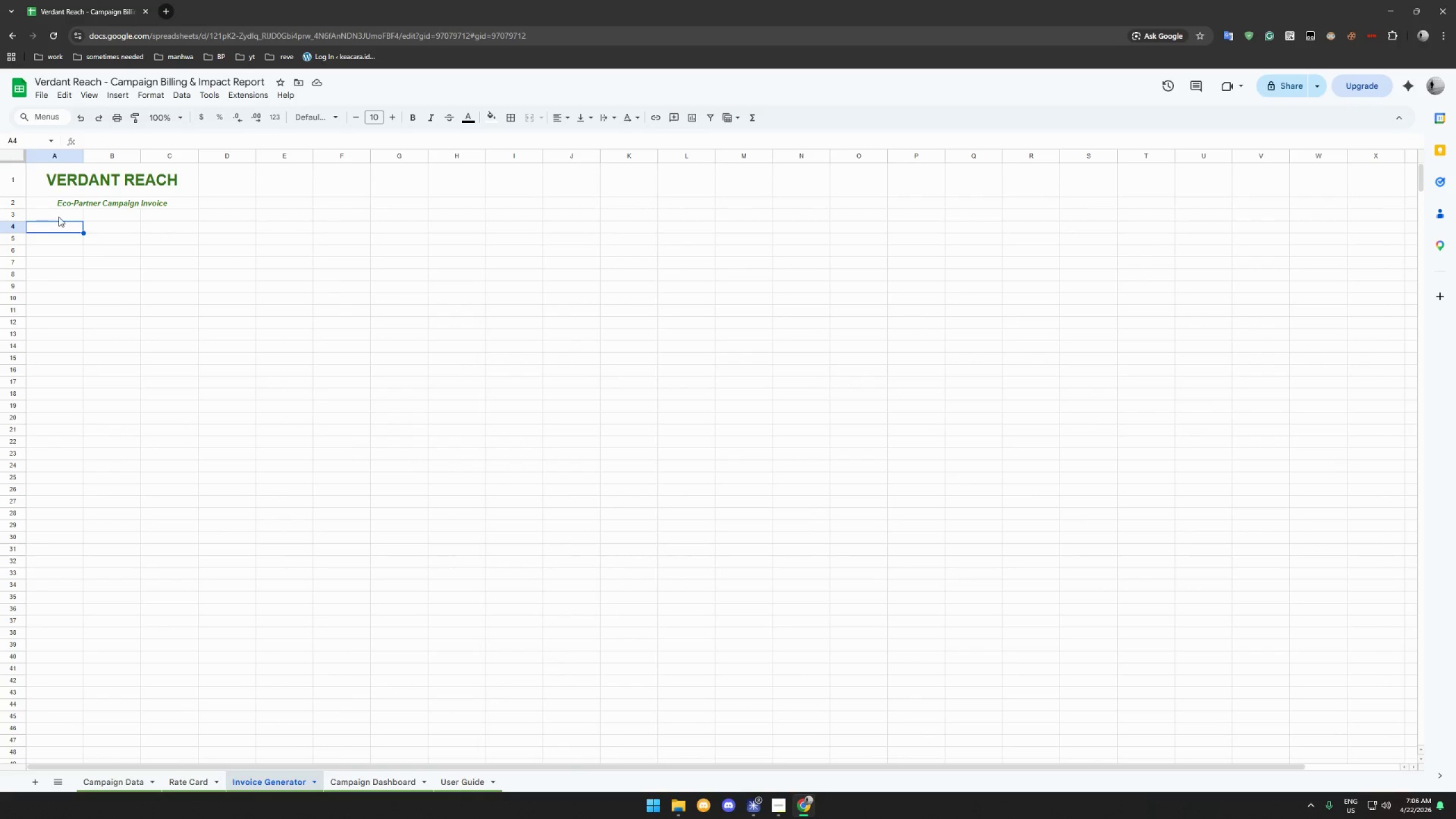 
left_click([59, 216])